 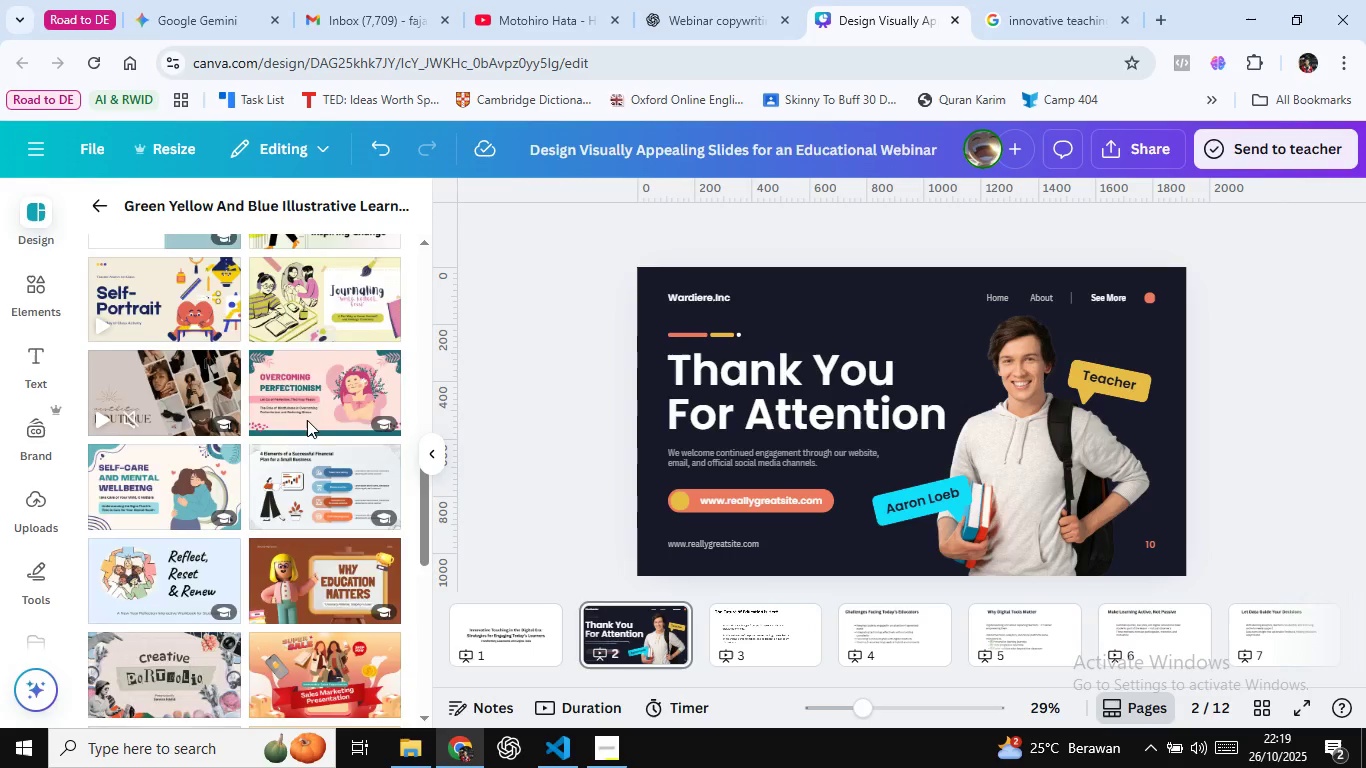 
scroll: coordinate [308, 422], scroll_direction: down, amount: 6.0
 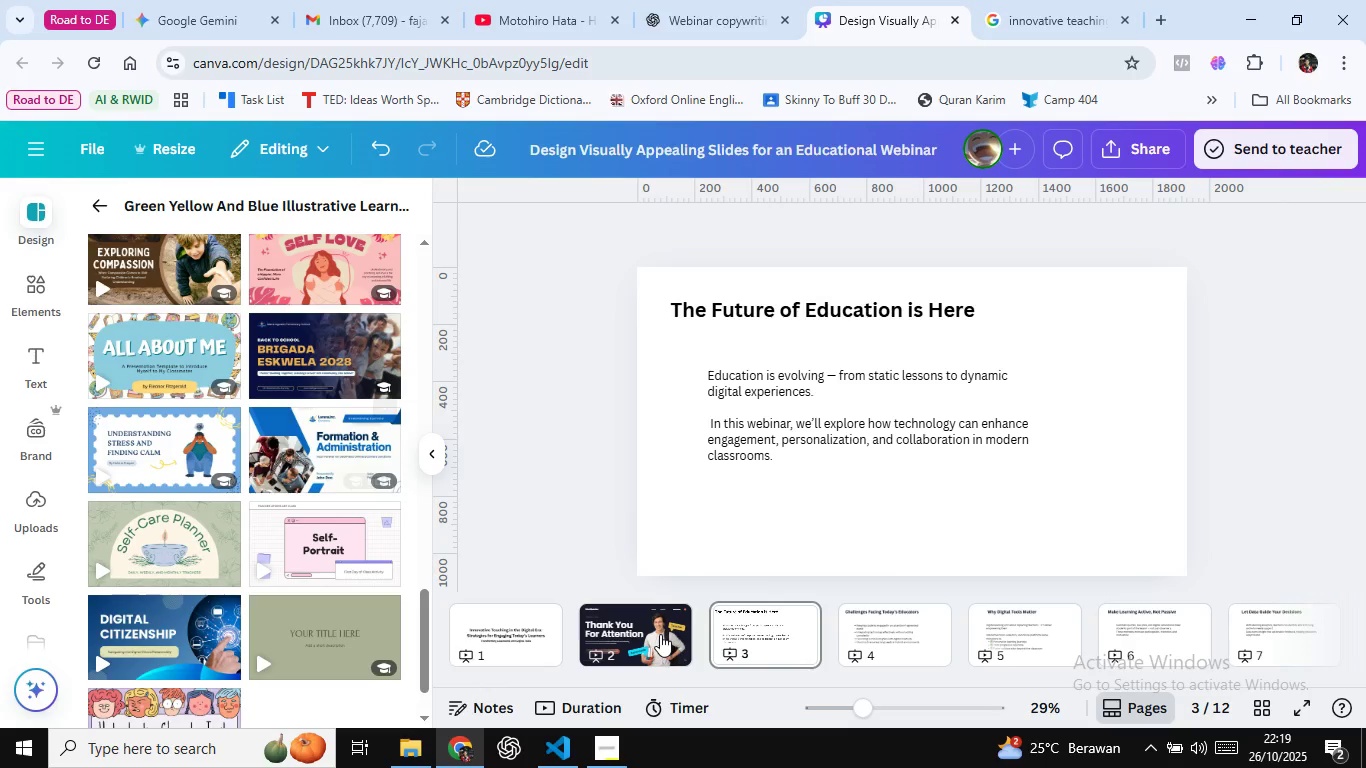 
left_click([660, 634])
 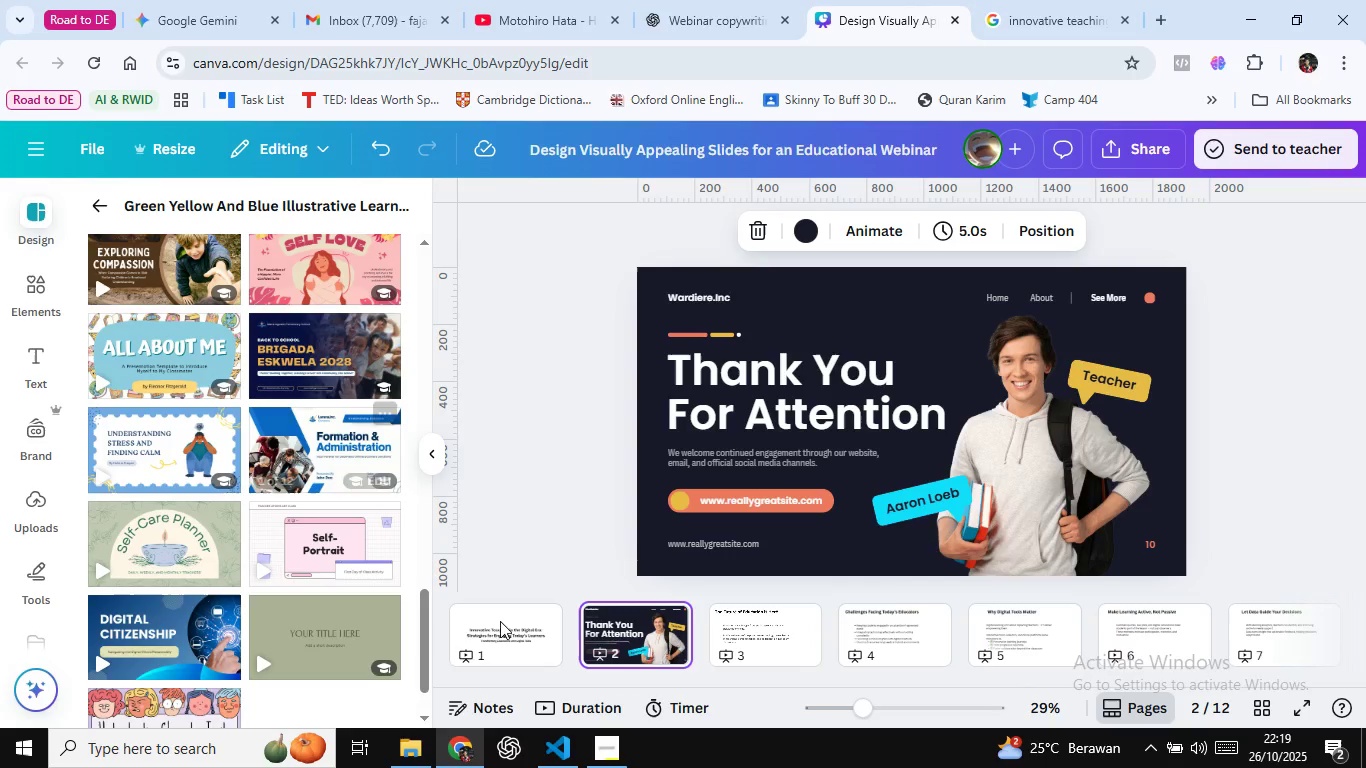 
left_click([500, 621])
 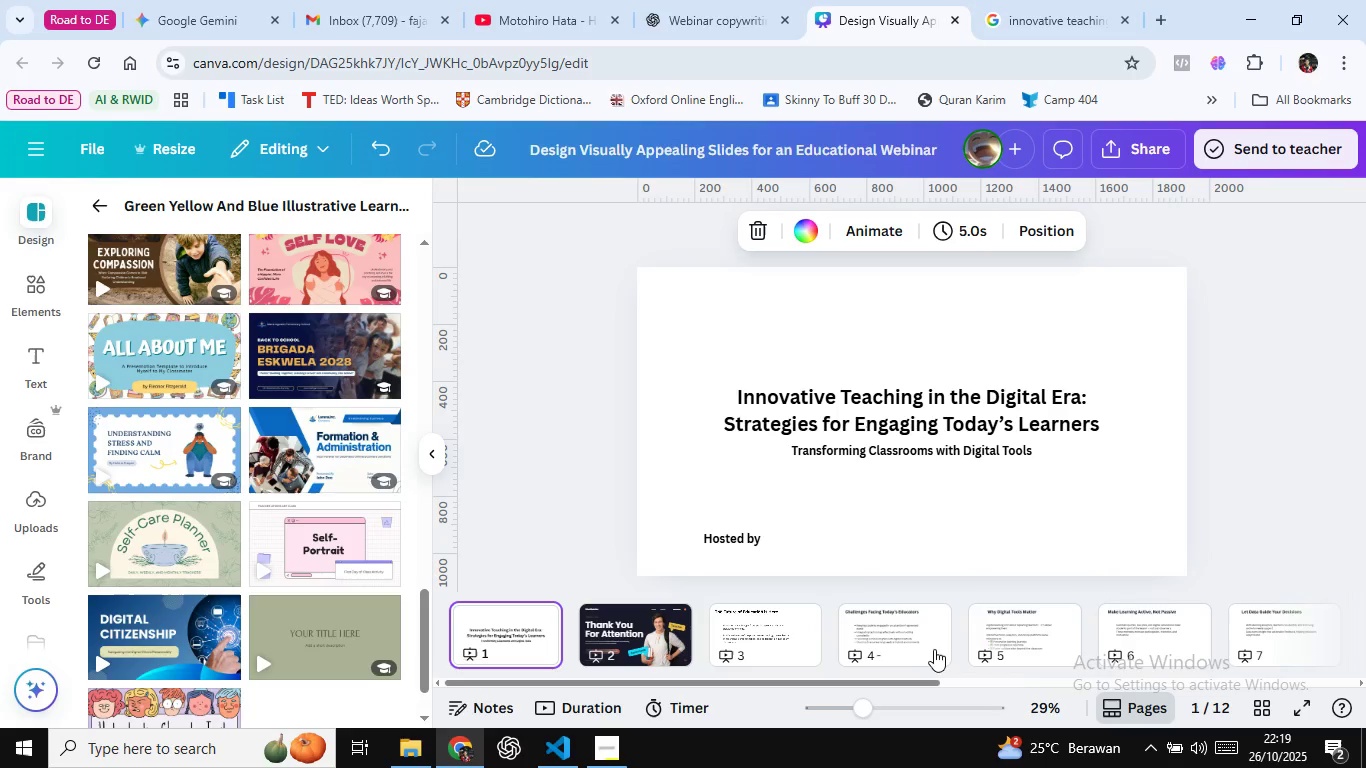 
left_click([934, 649])
 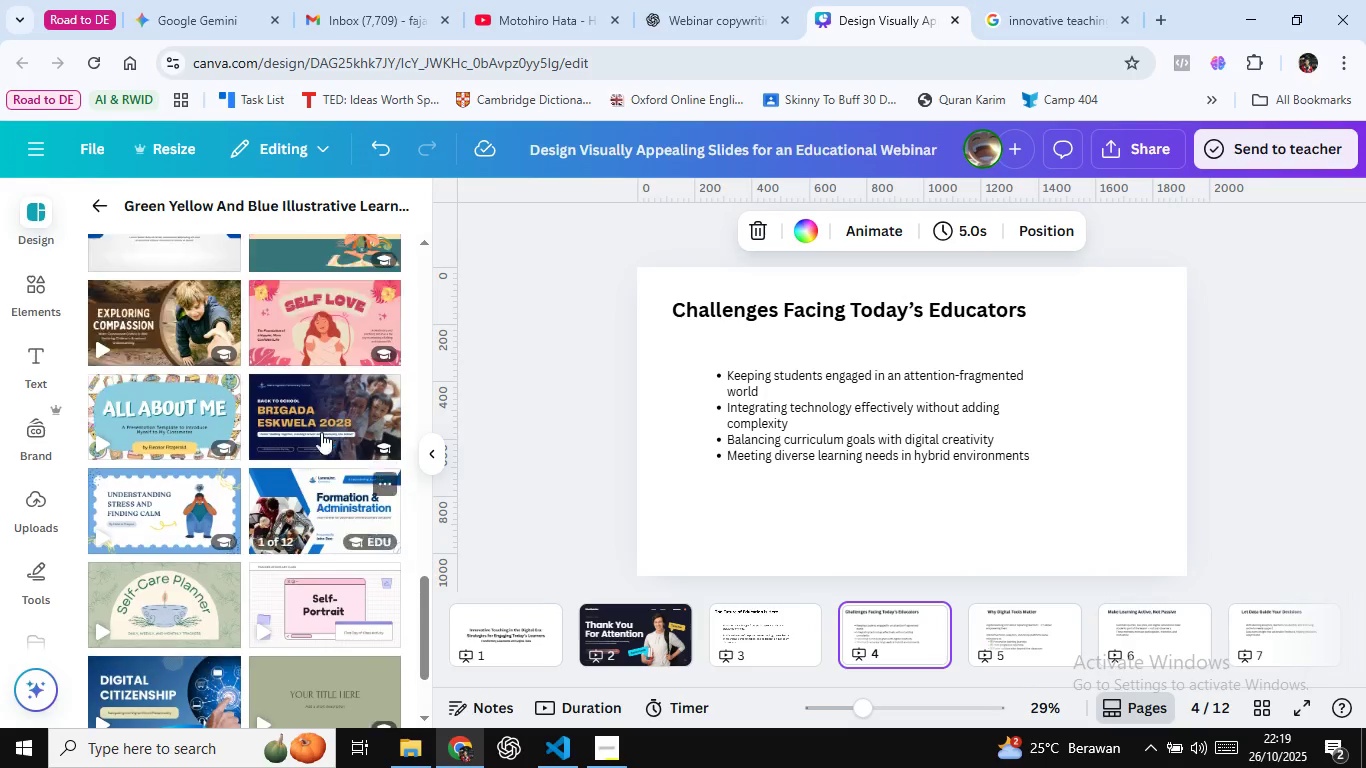 
scroll: coordinate [321, 432], scroll_direction: up, amount: 2.0
 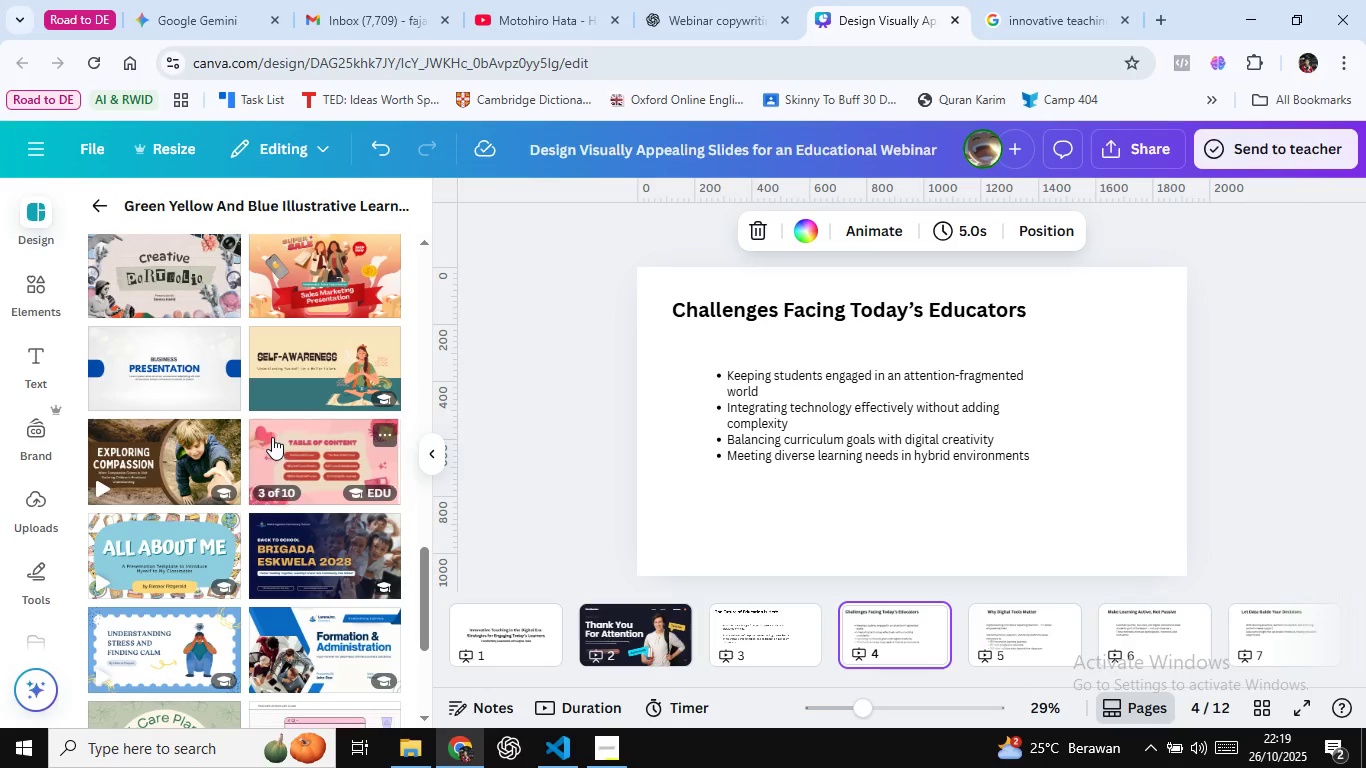 
mouse_move([287, 425])
 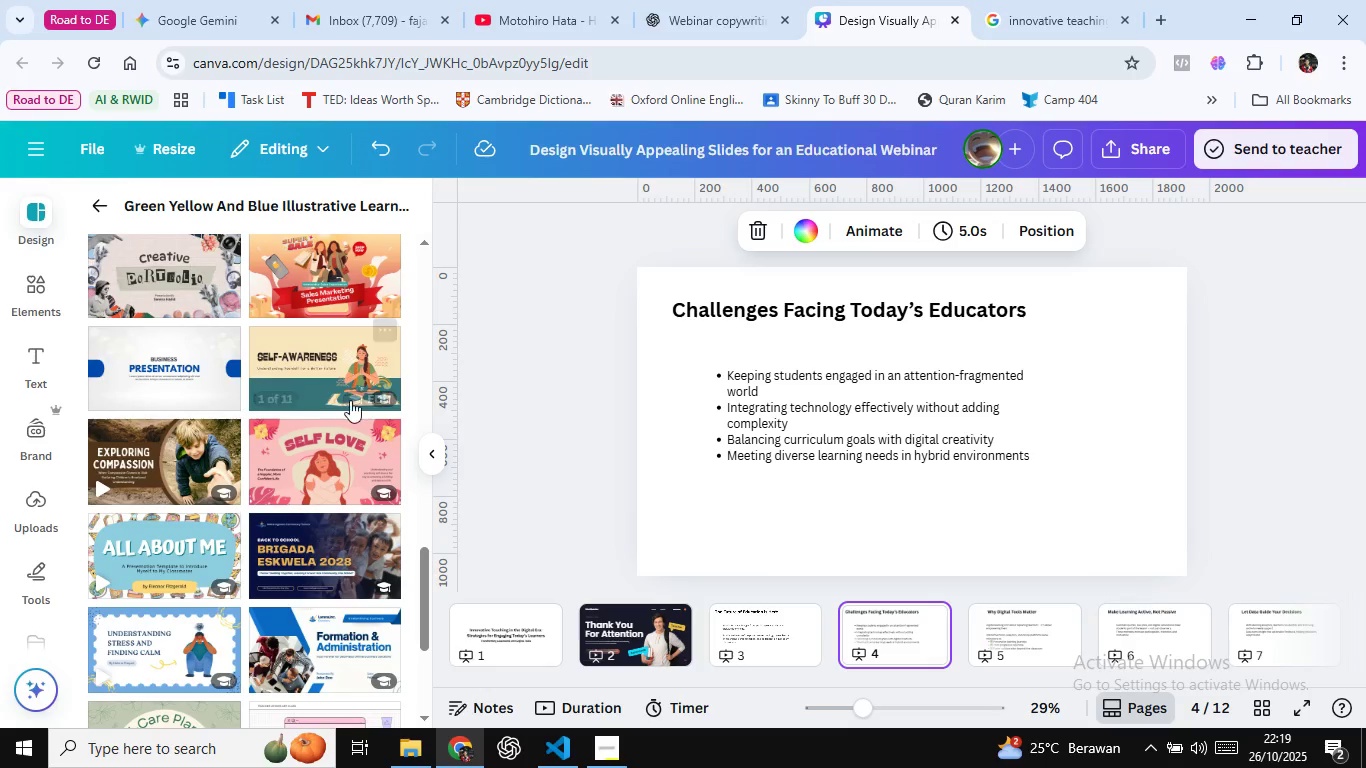 
mouse_move([328, 360])
 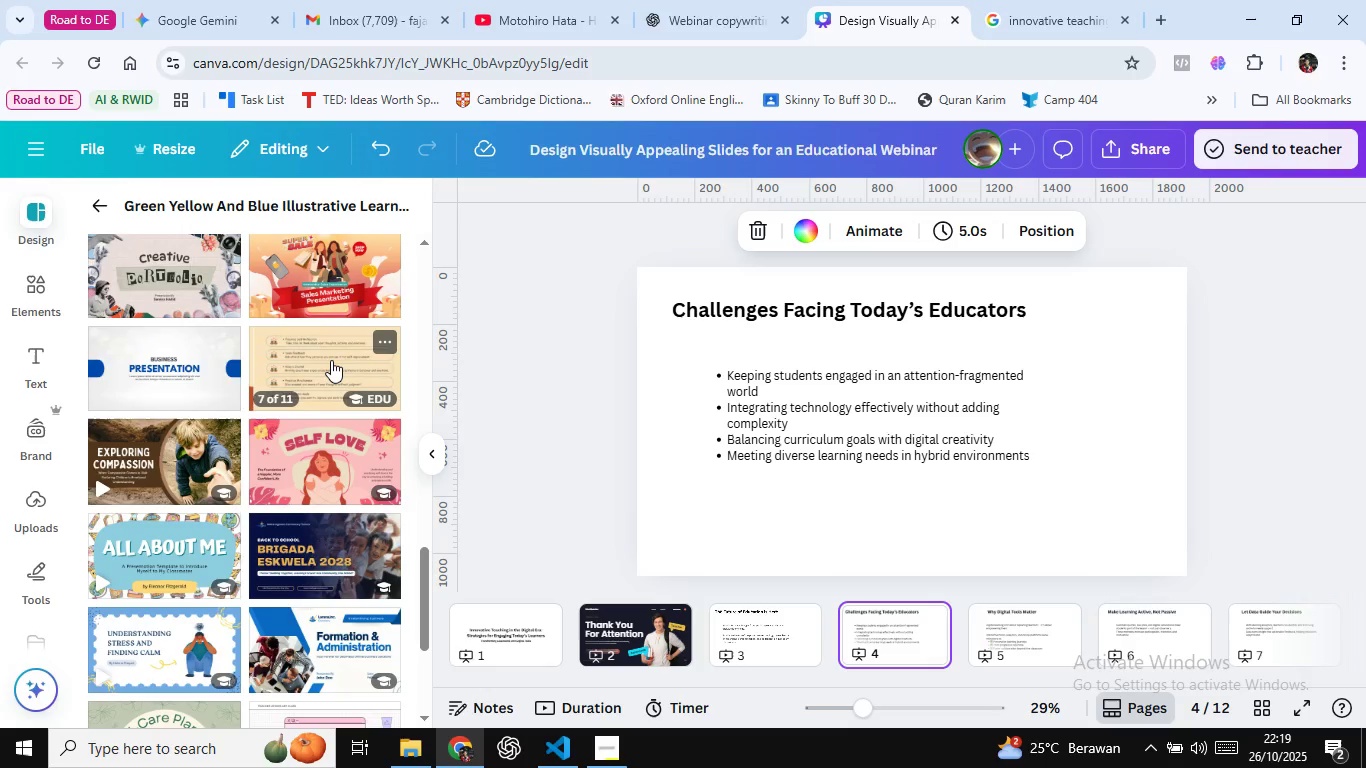 
mouse_move([315, 382])
 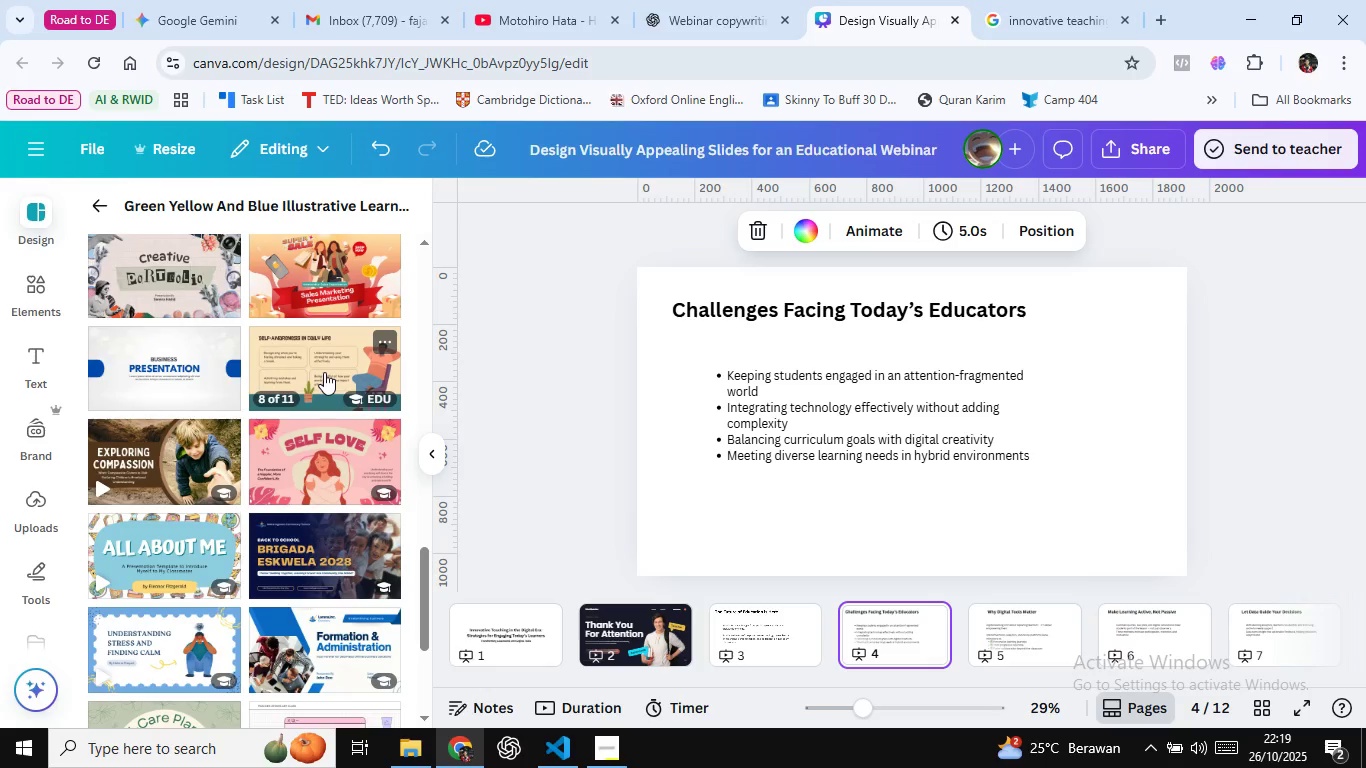 
mouse_move([323, 361])
 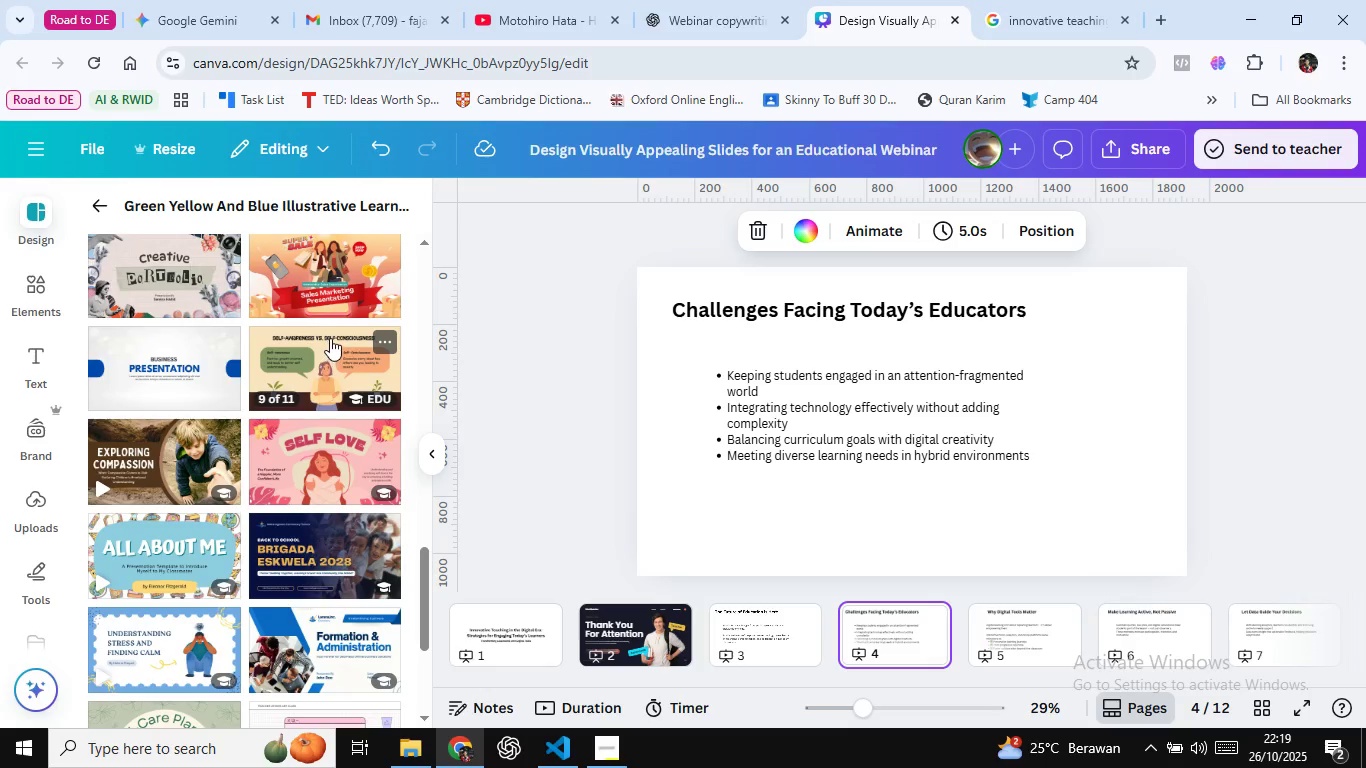 
mouse_move([349, 324])
 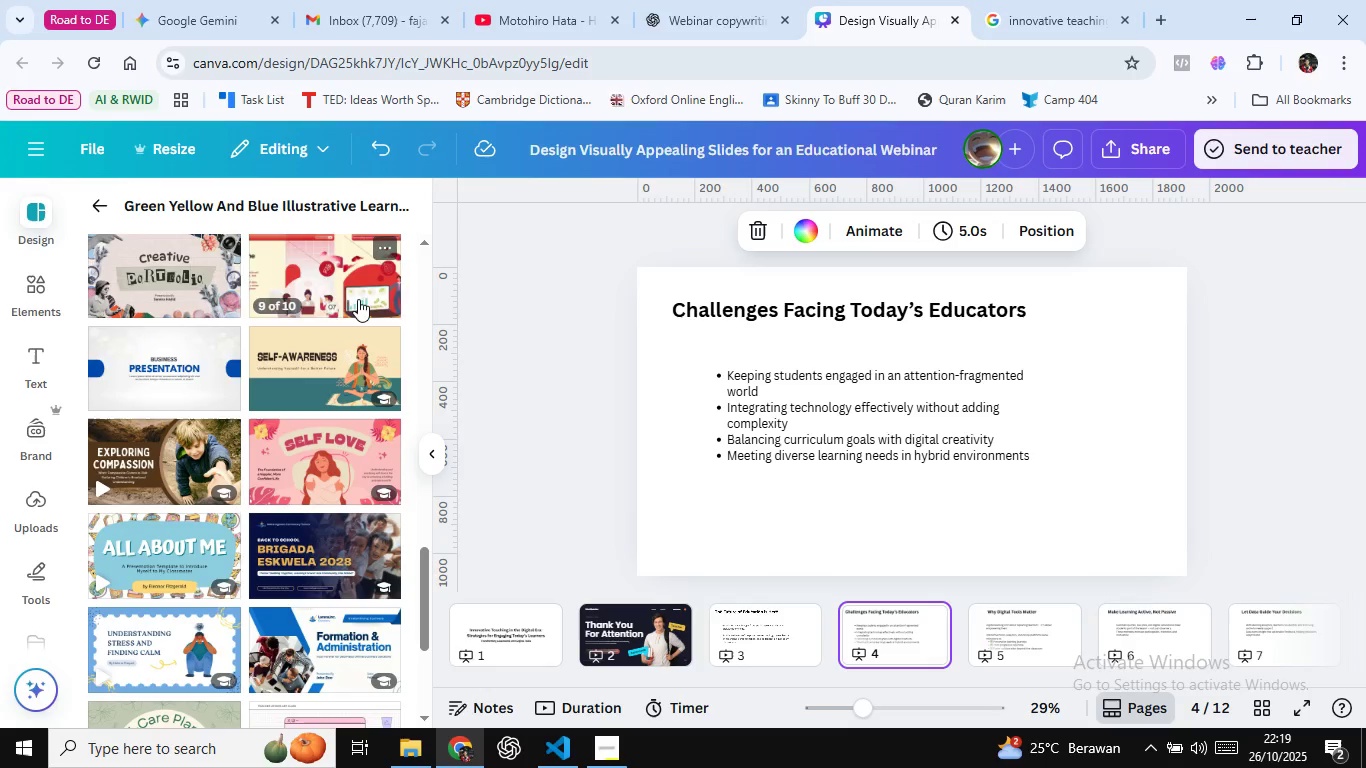 
wait(22.38)
 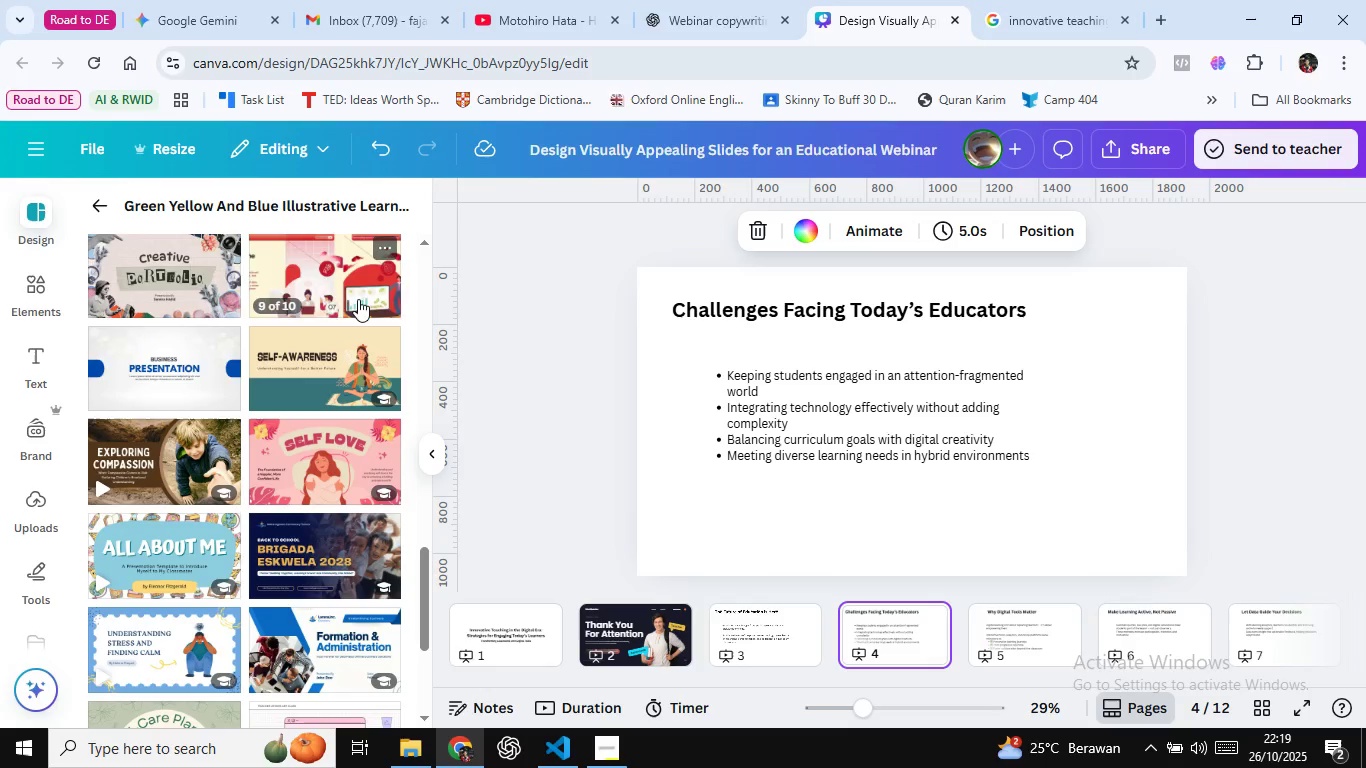 
mouse_move([311, 364])
 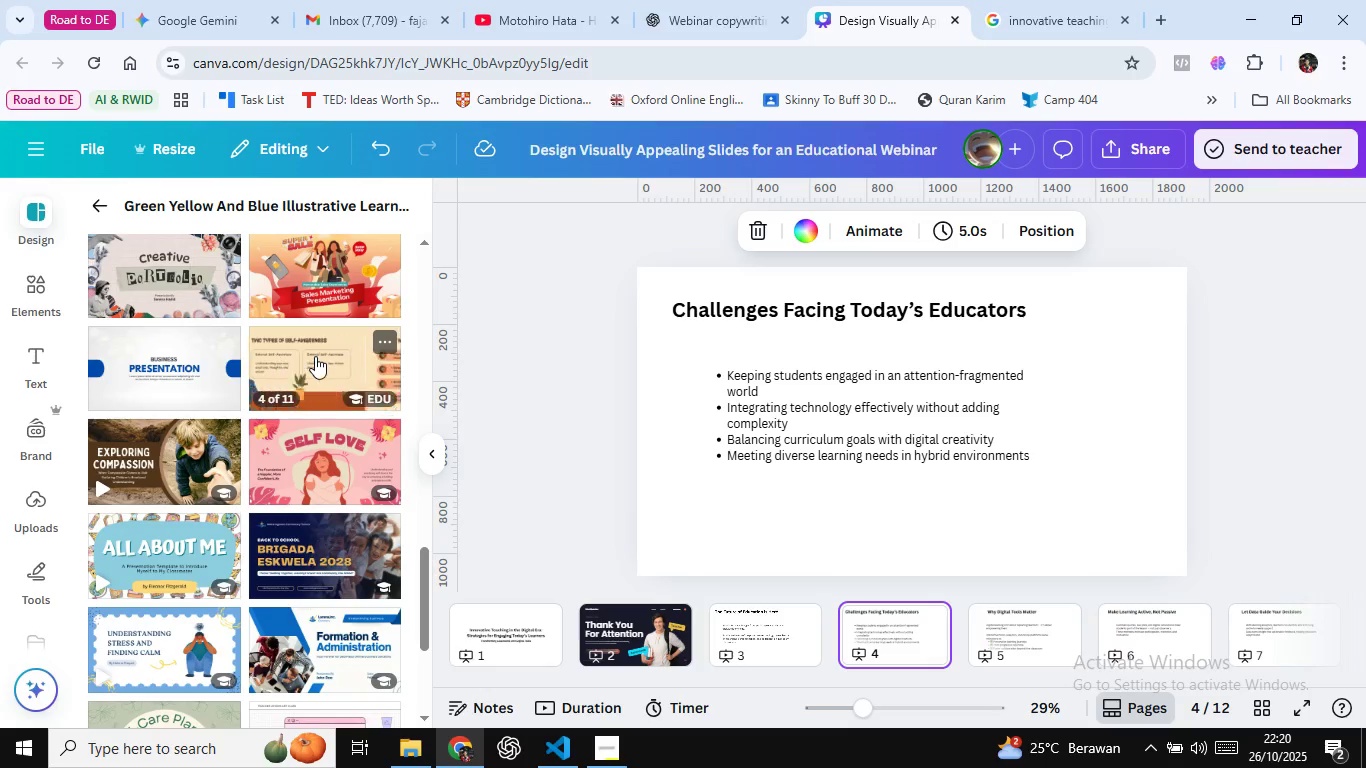 
mouse_move([311, 322])
 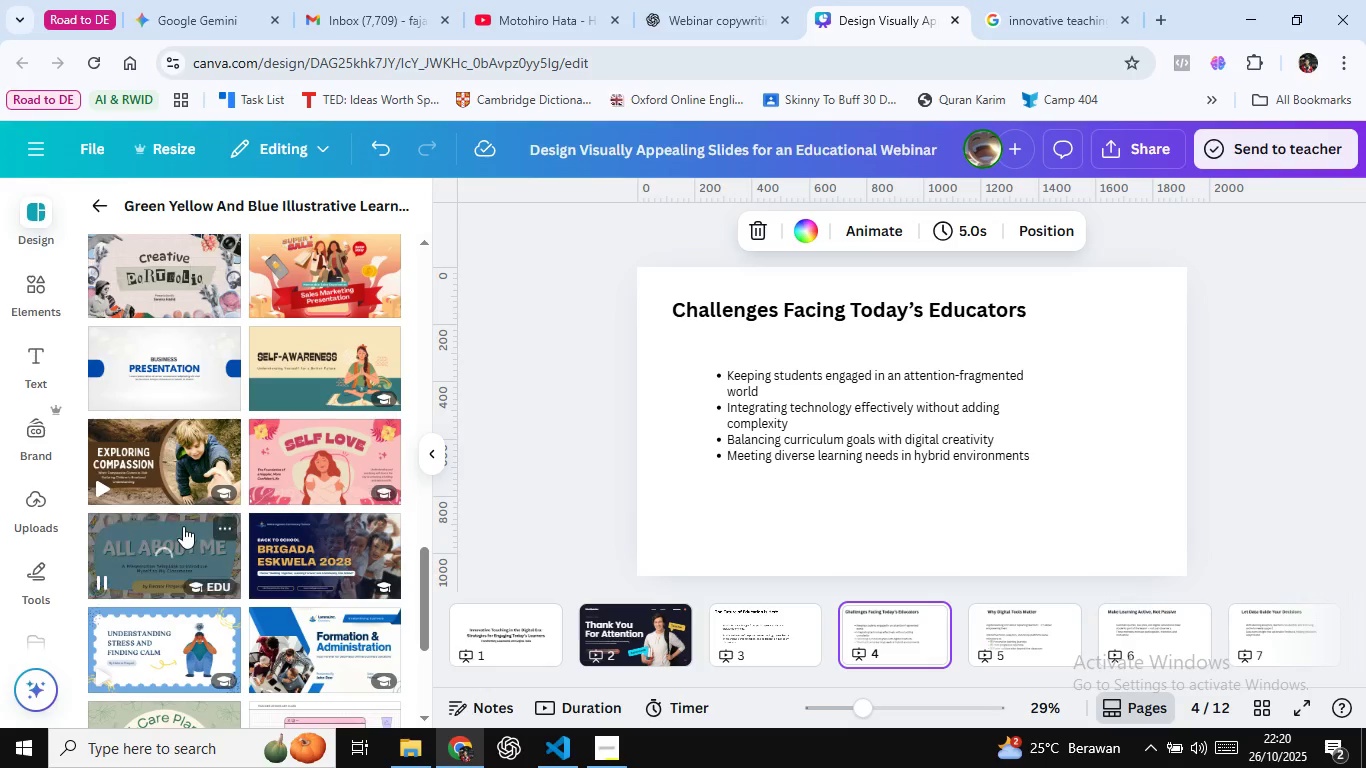 
mouse_move([223, 485])
 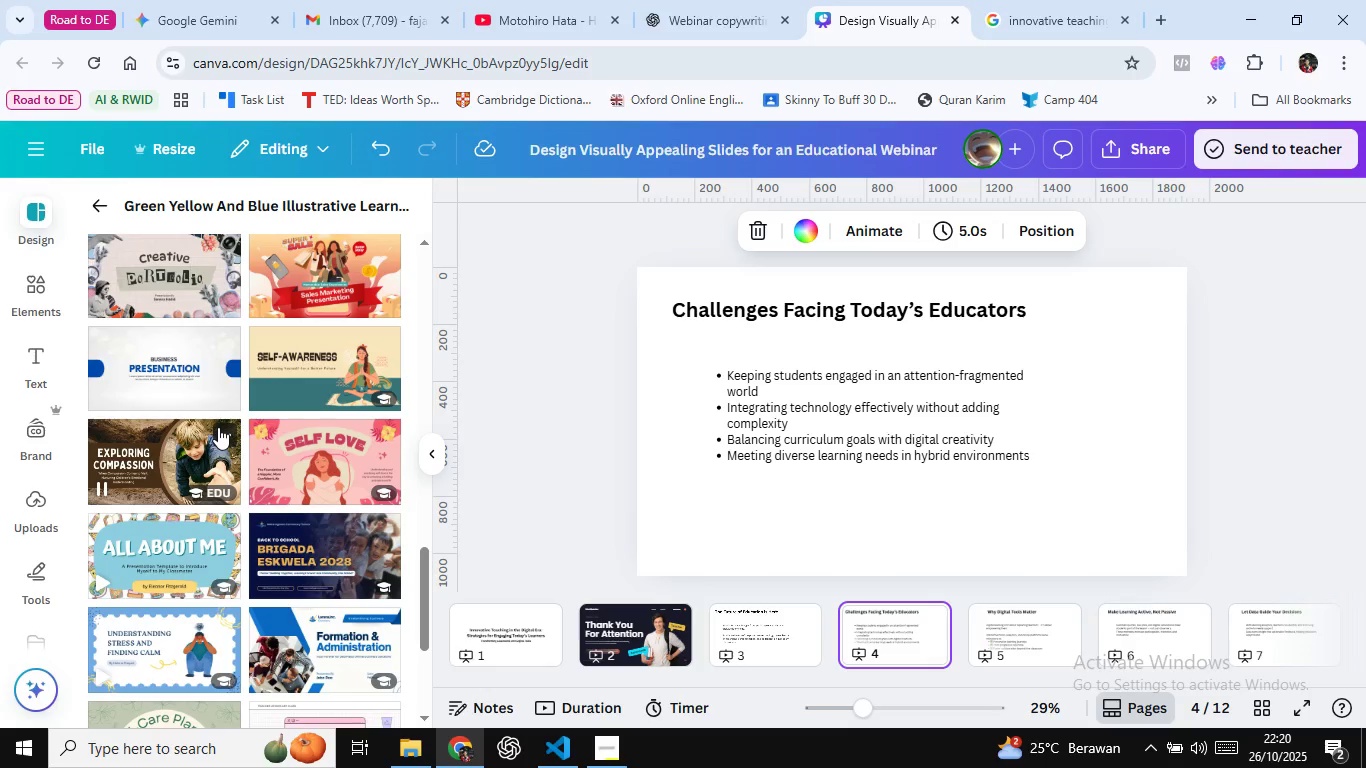 
wait(5.18)
 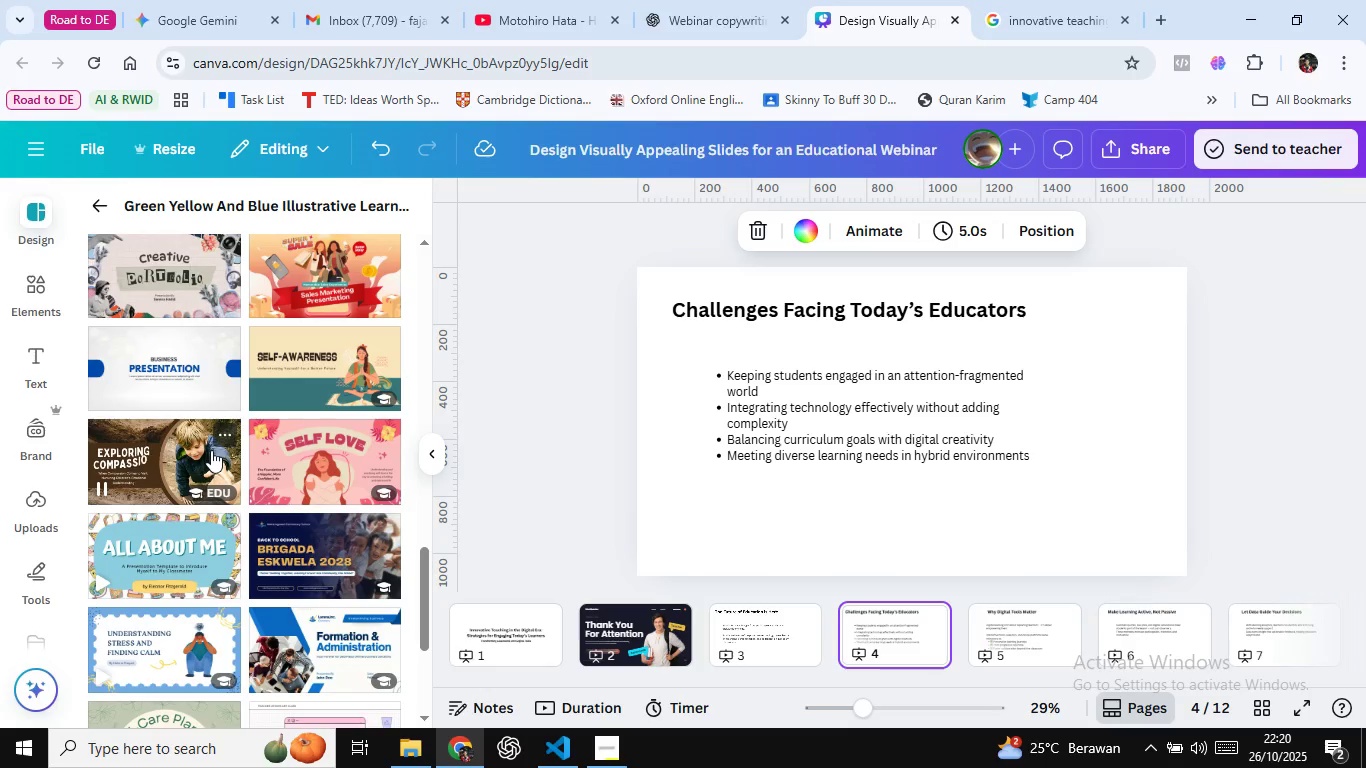 
mouse_move([228, 400])
 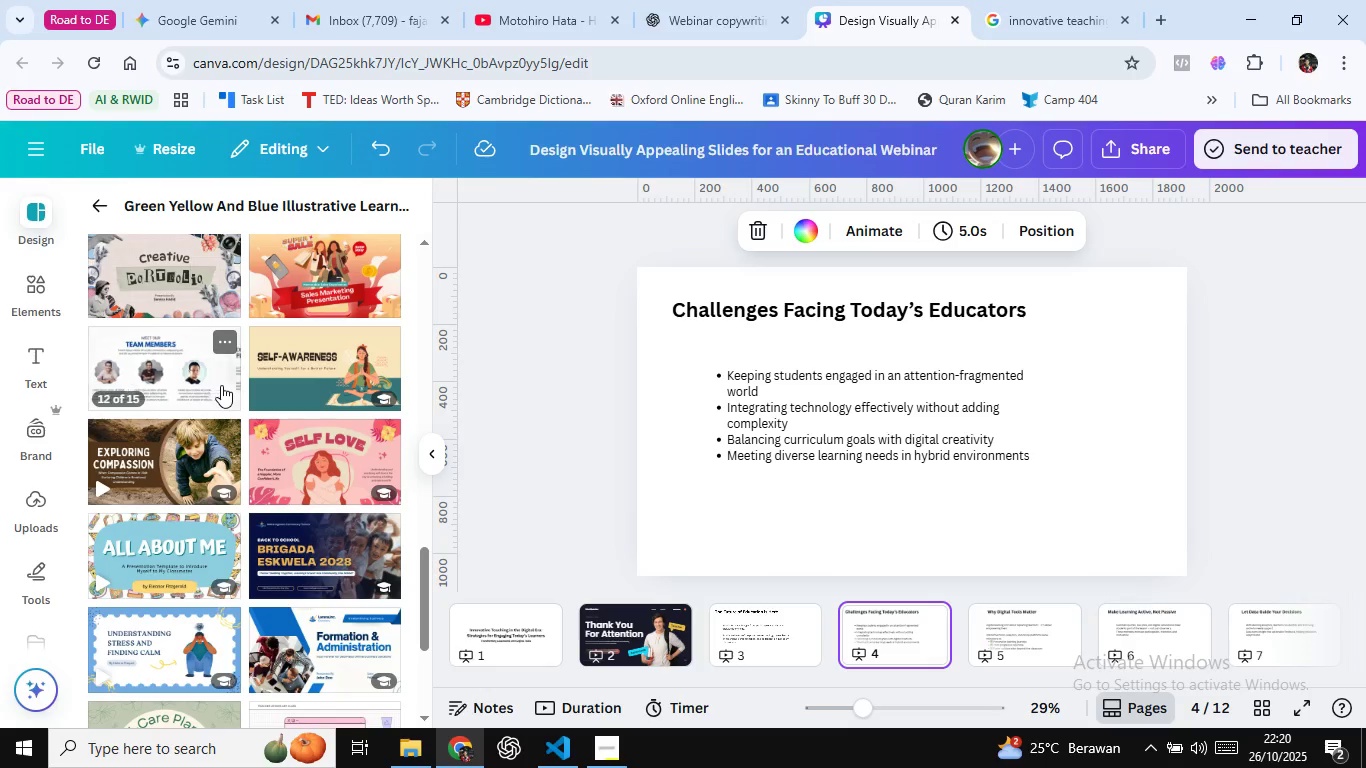 
wait(16.55)
 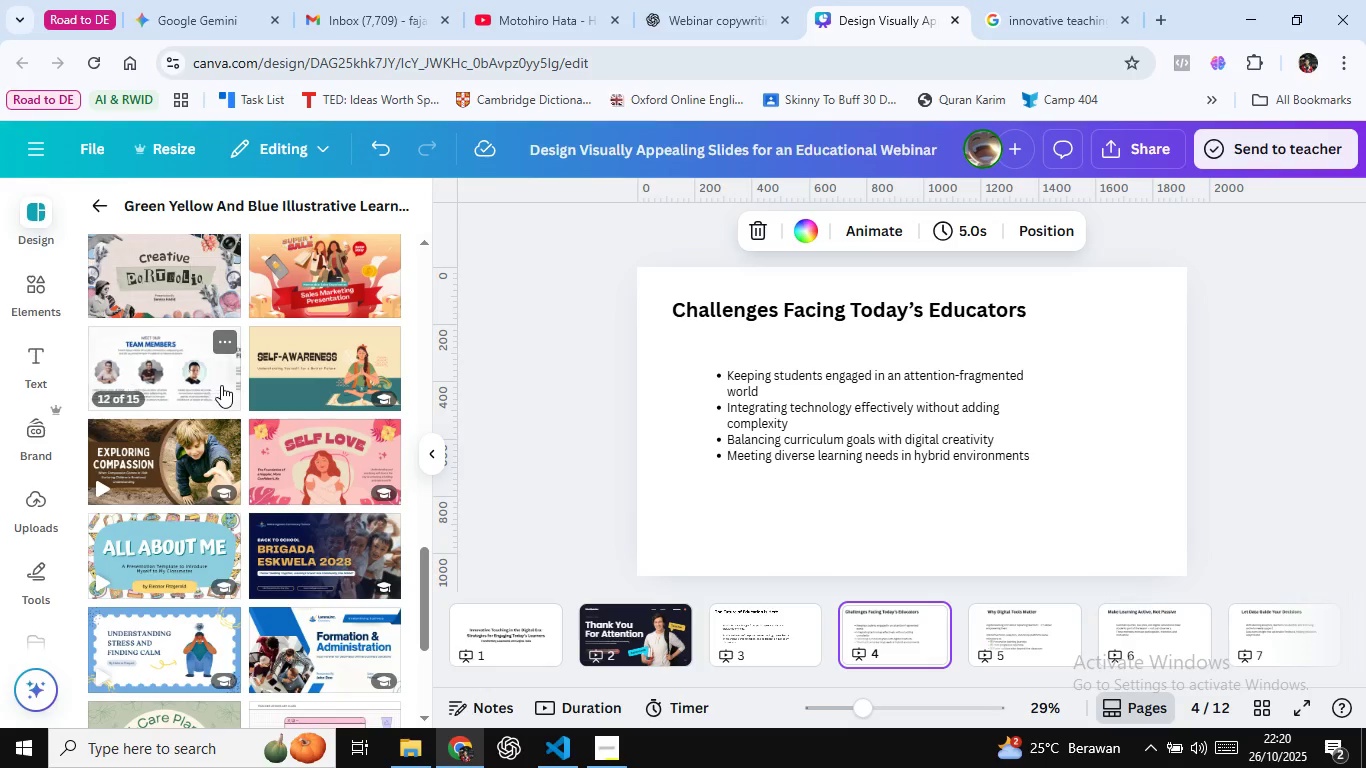 
scroll: coordinate [302, 627], scroll_direction: down, amount: 9.0
 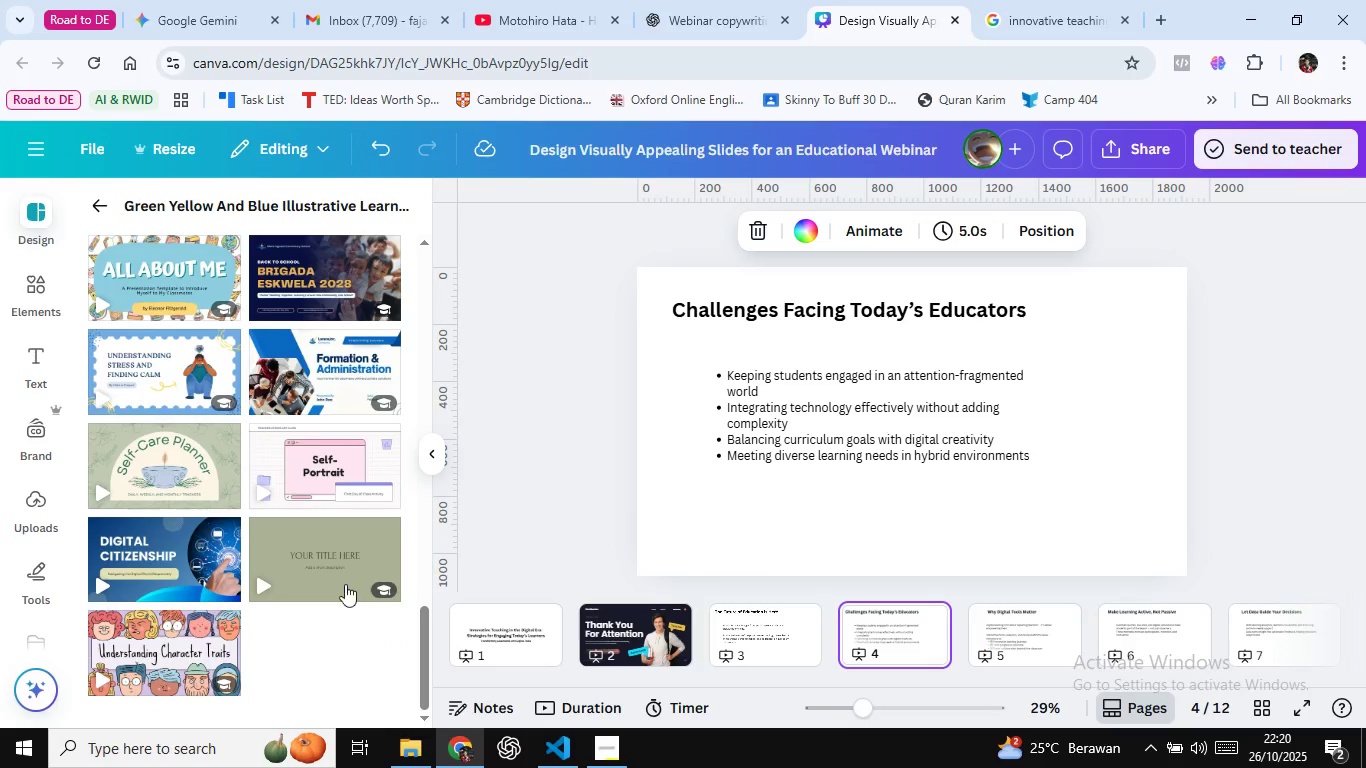 
mouse_move([346, 572])
 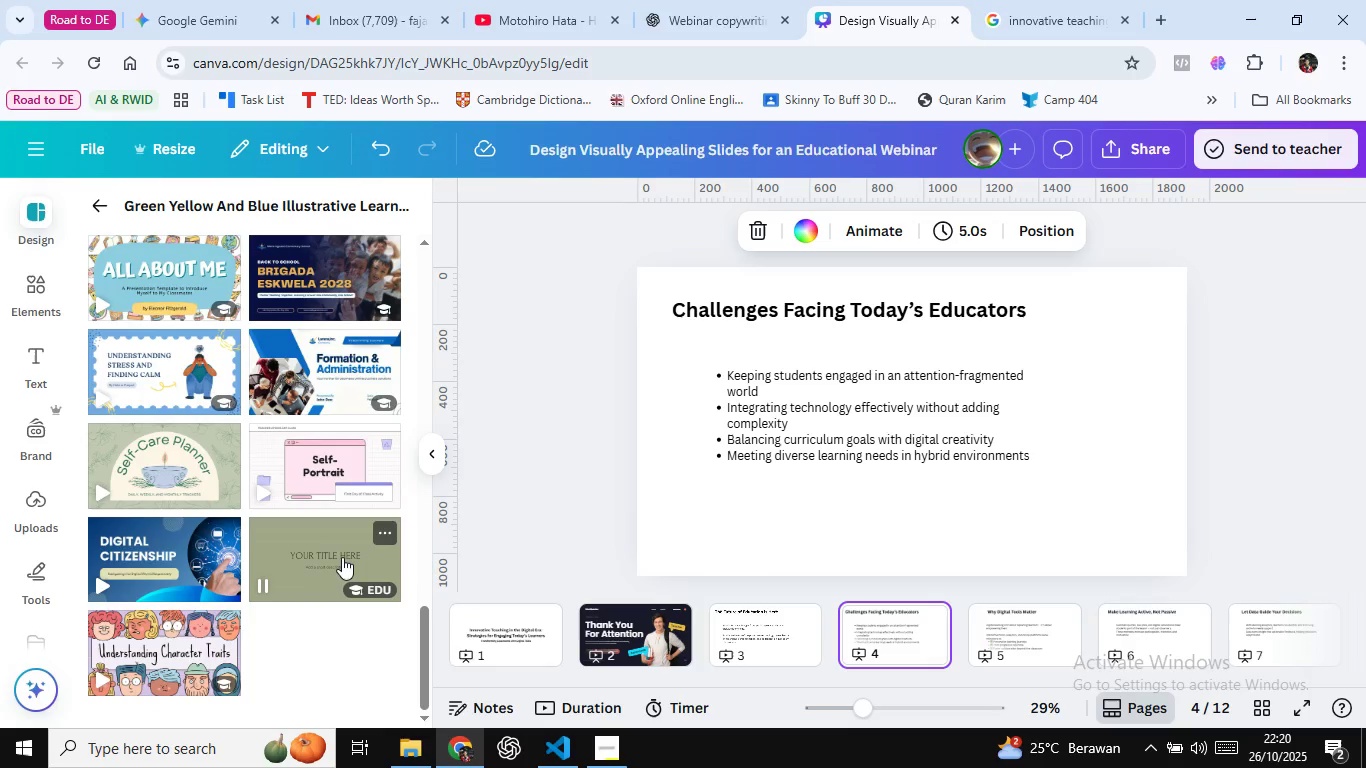 
mouse_move([341, 551])
 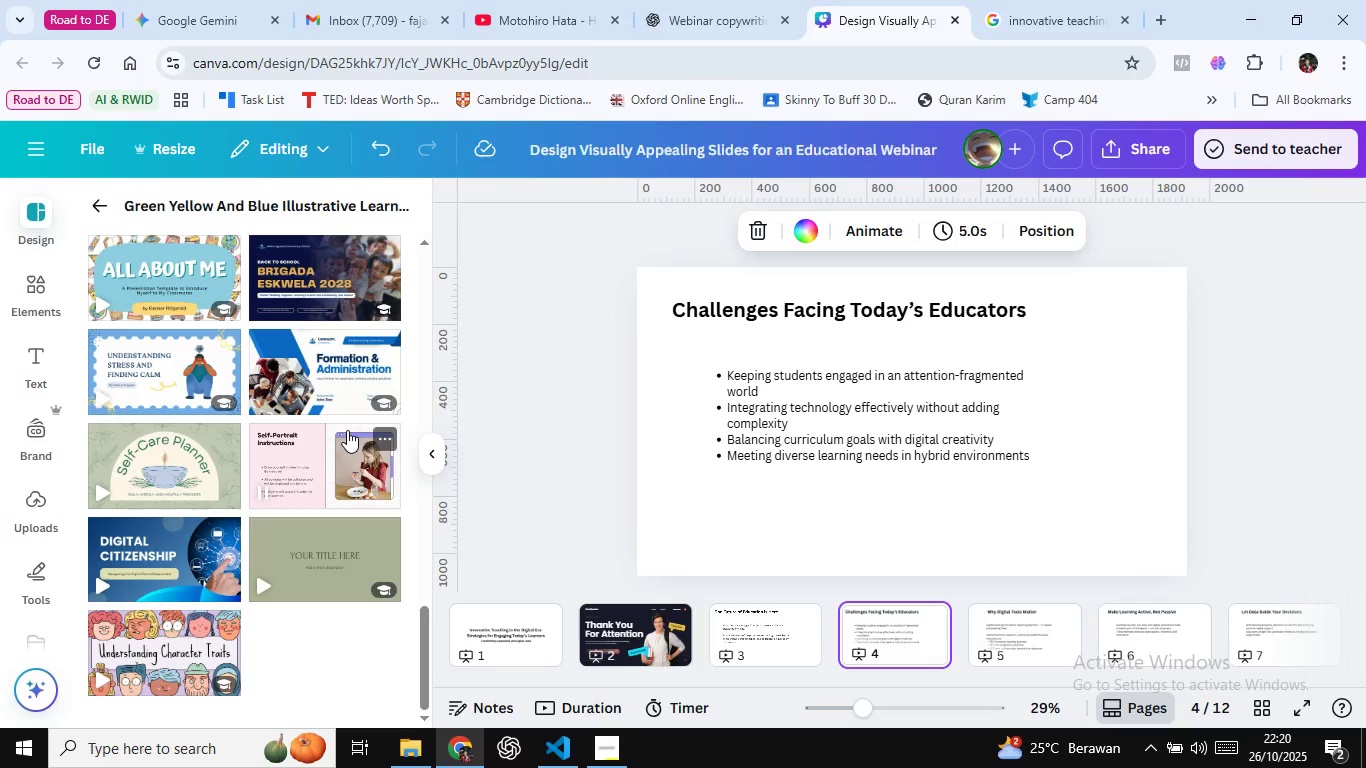 
wait(18.98)
 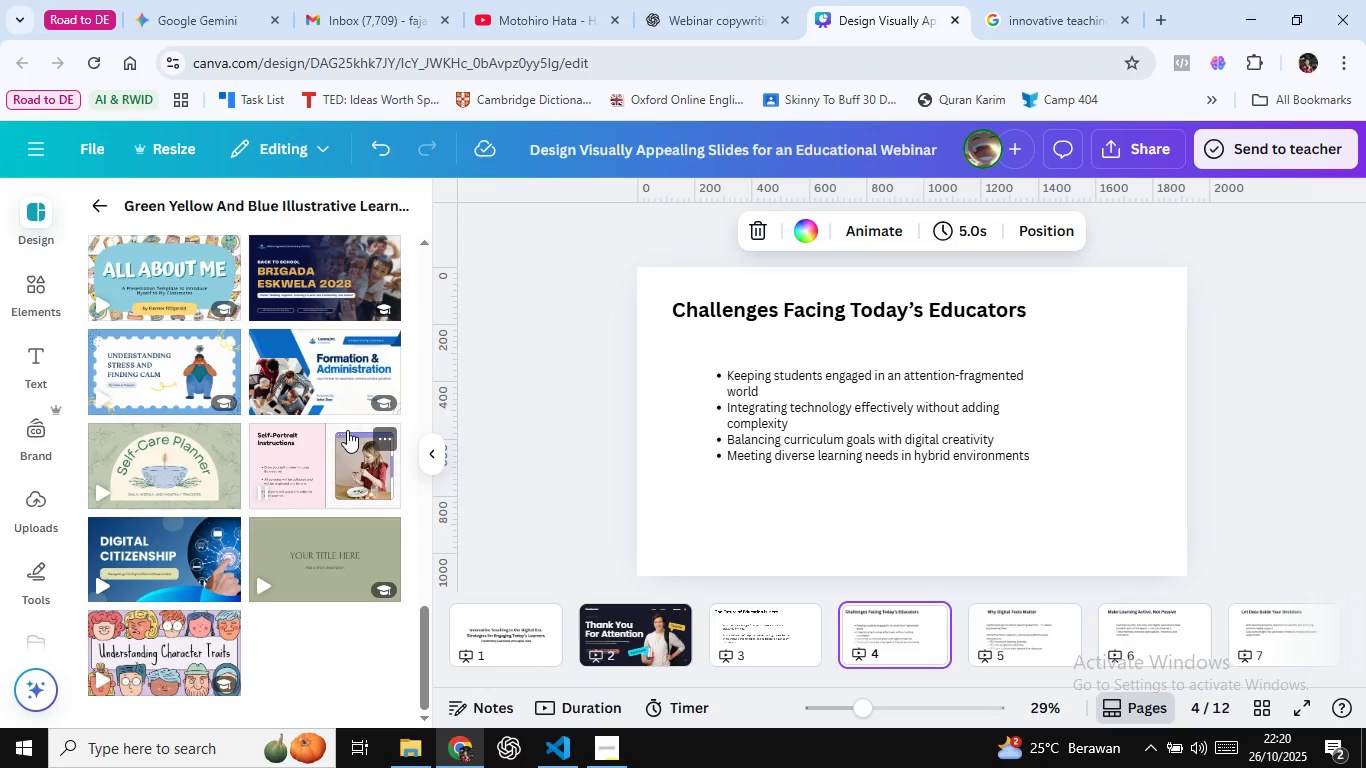 
scroll: coordinate [326, 404], scroll_direction: up, amount: 9.0
 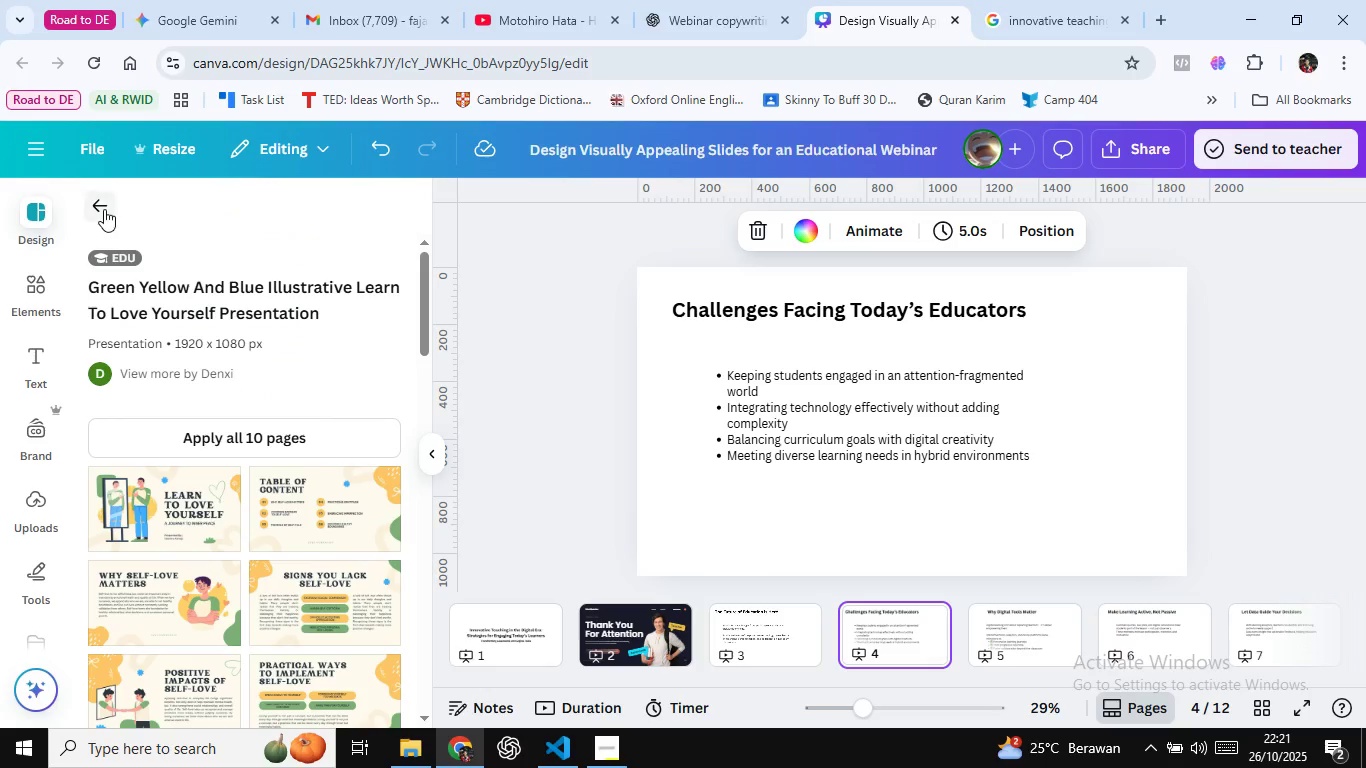 
left_click([104, 209])
 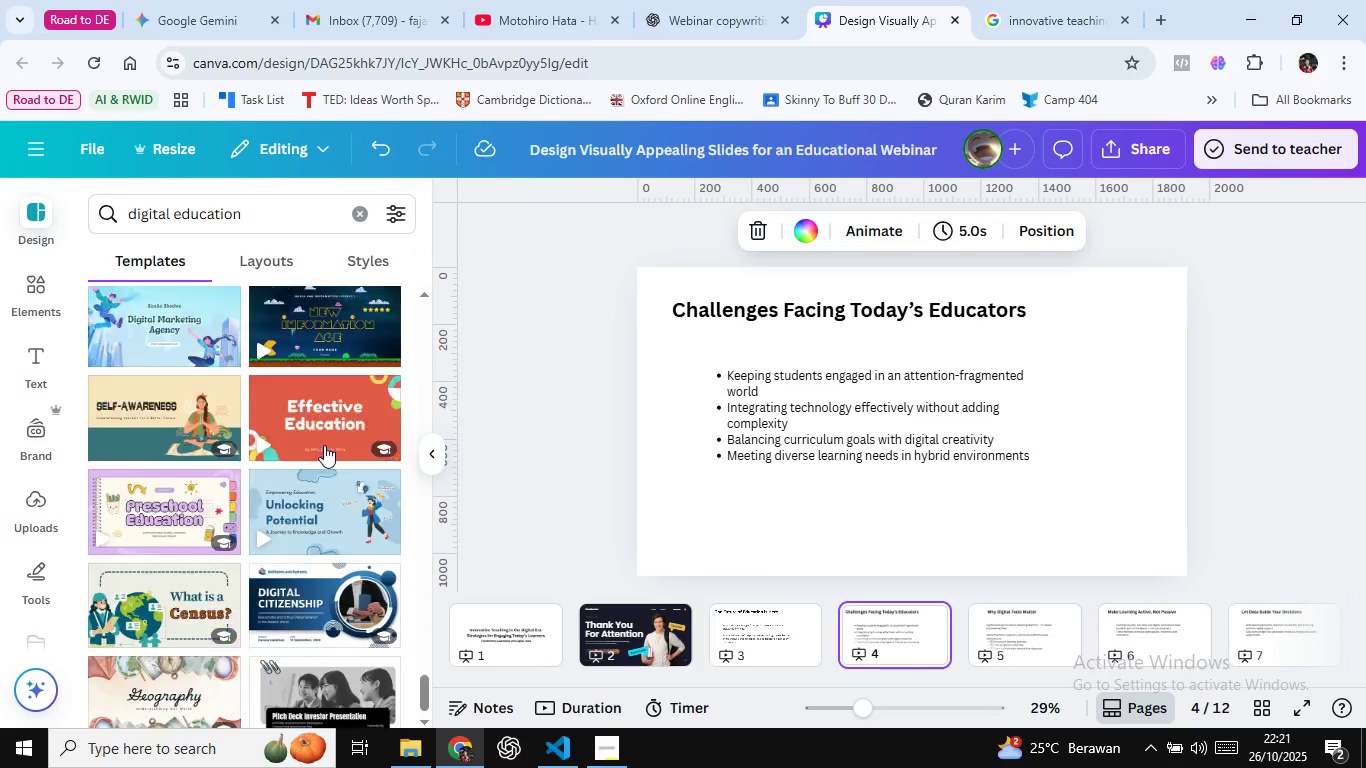 
scroll: coordinate [171, 412], scroll_direction: down, amount: 11.0
 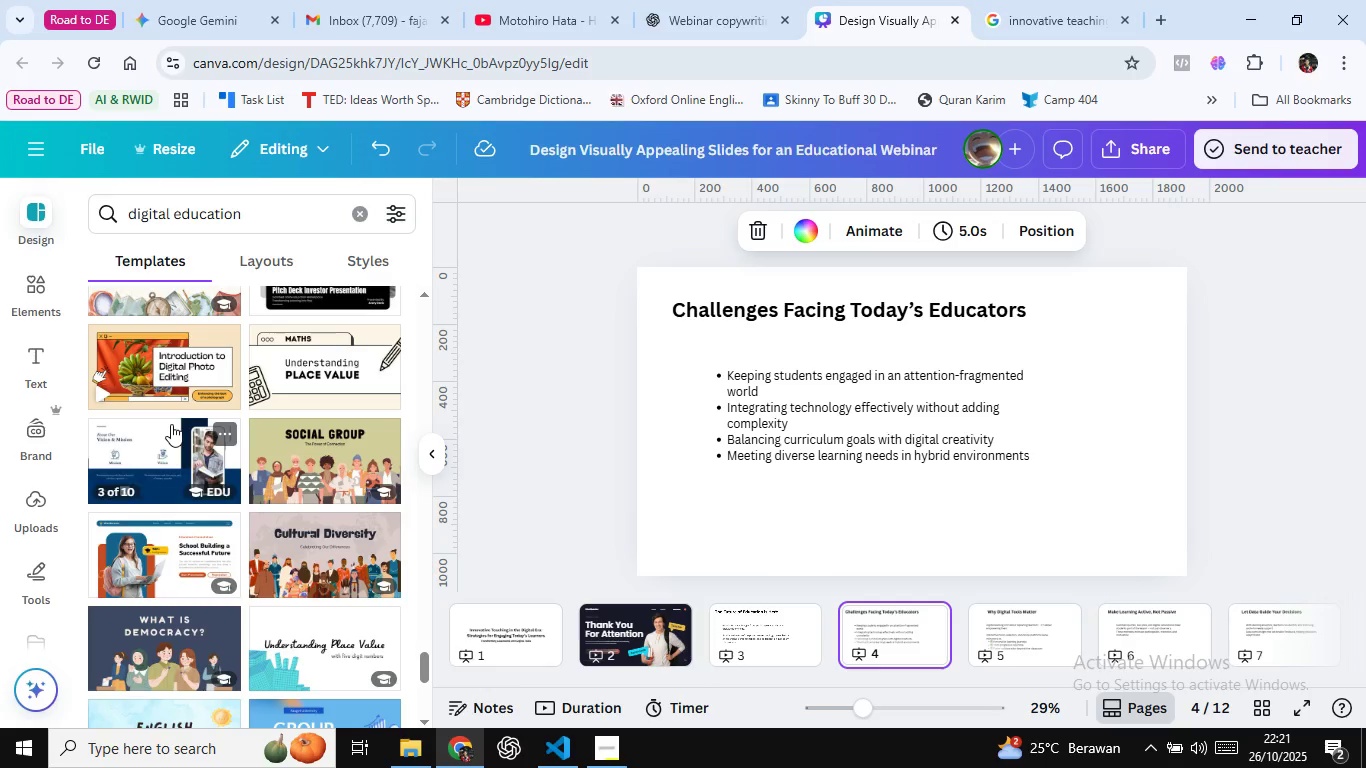 
wait(5.72)
 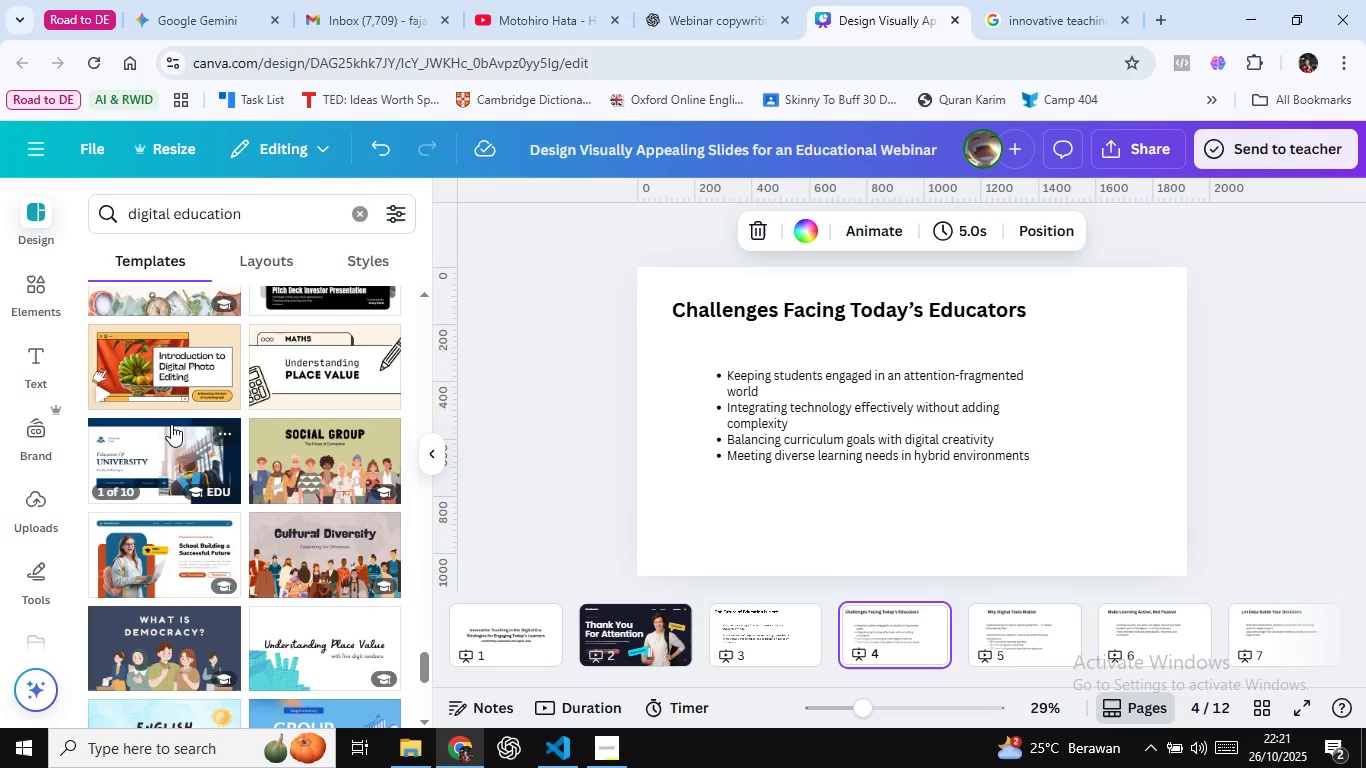 
scroll: coordinate [244, 421], scroll_direction: down, amount: 5.0
 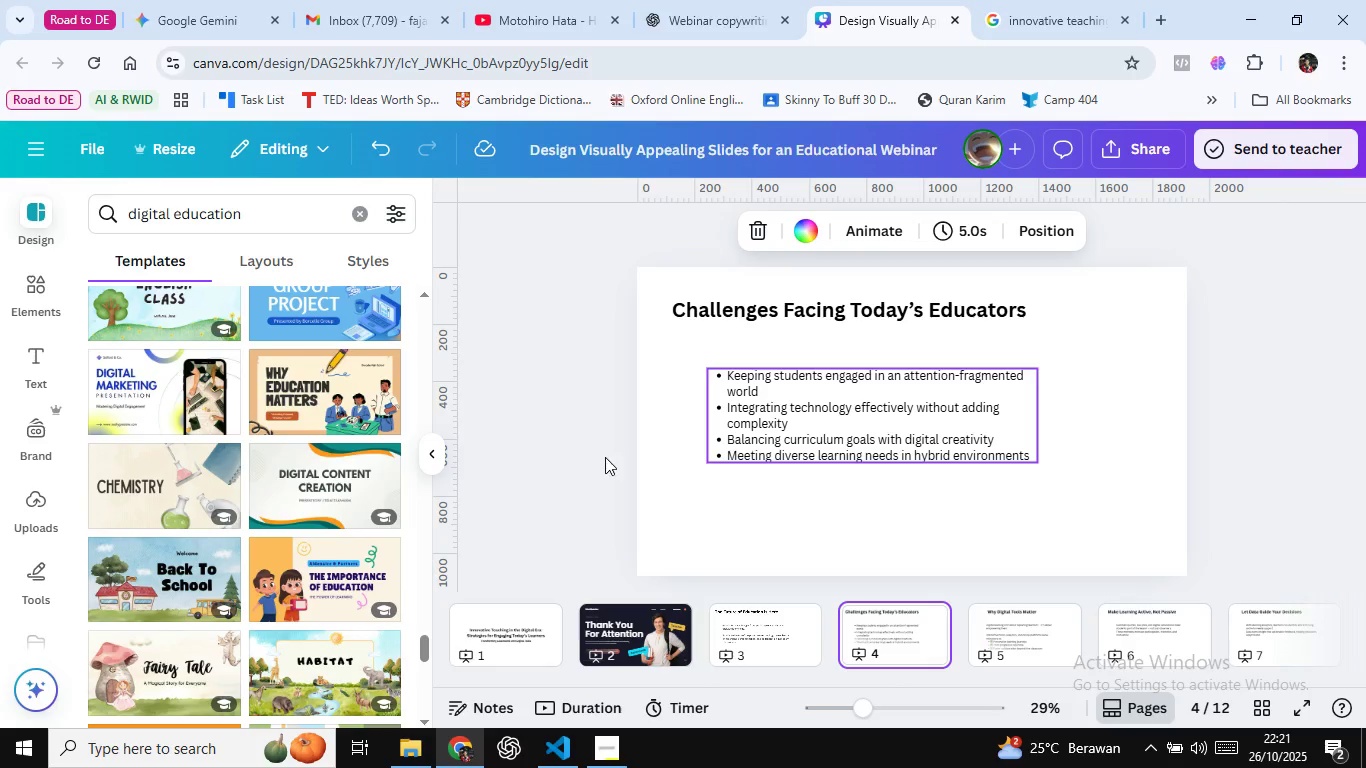 
wait(5.05)
 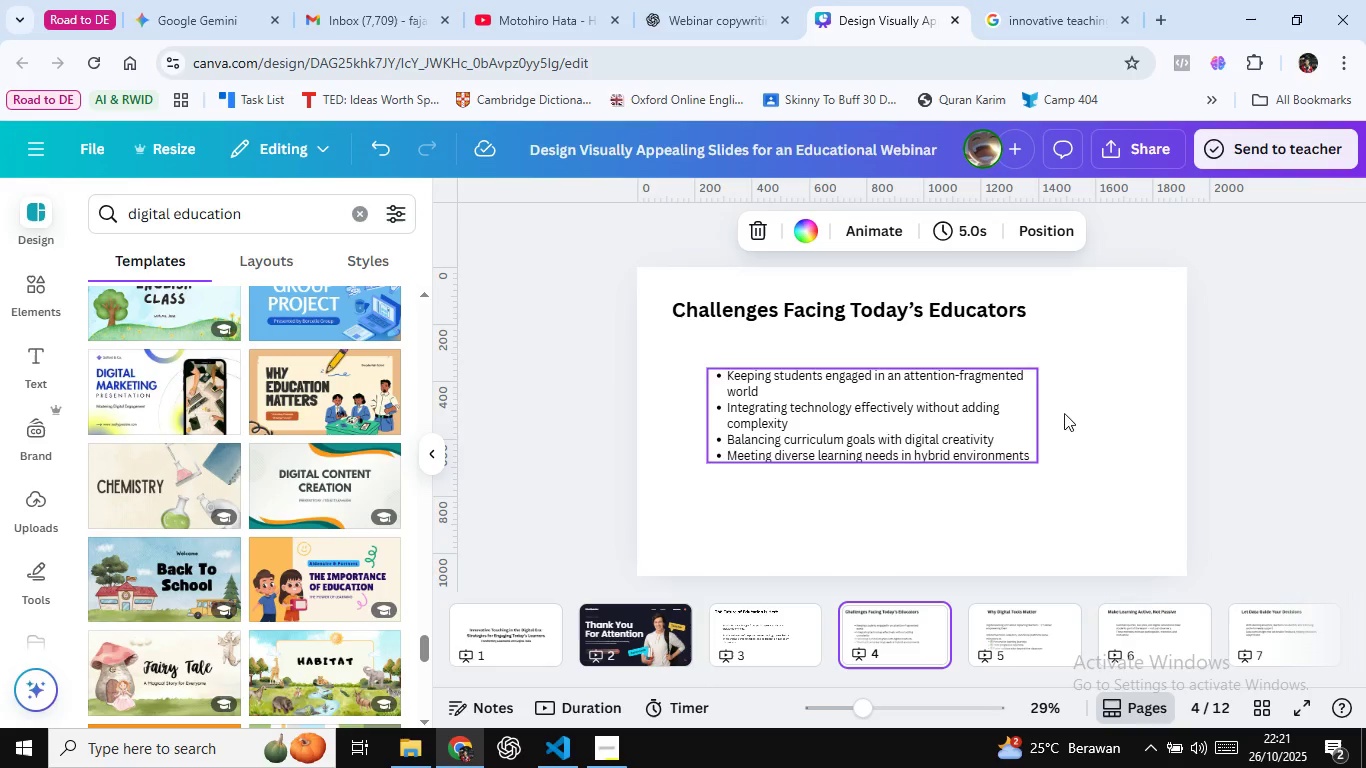 
left_click([548, 321])
 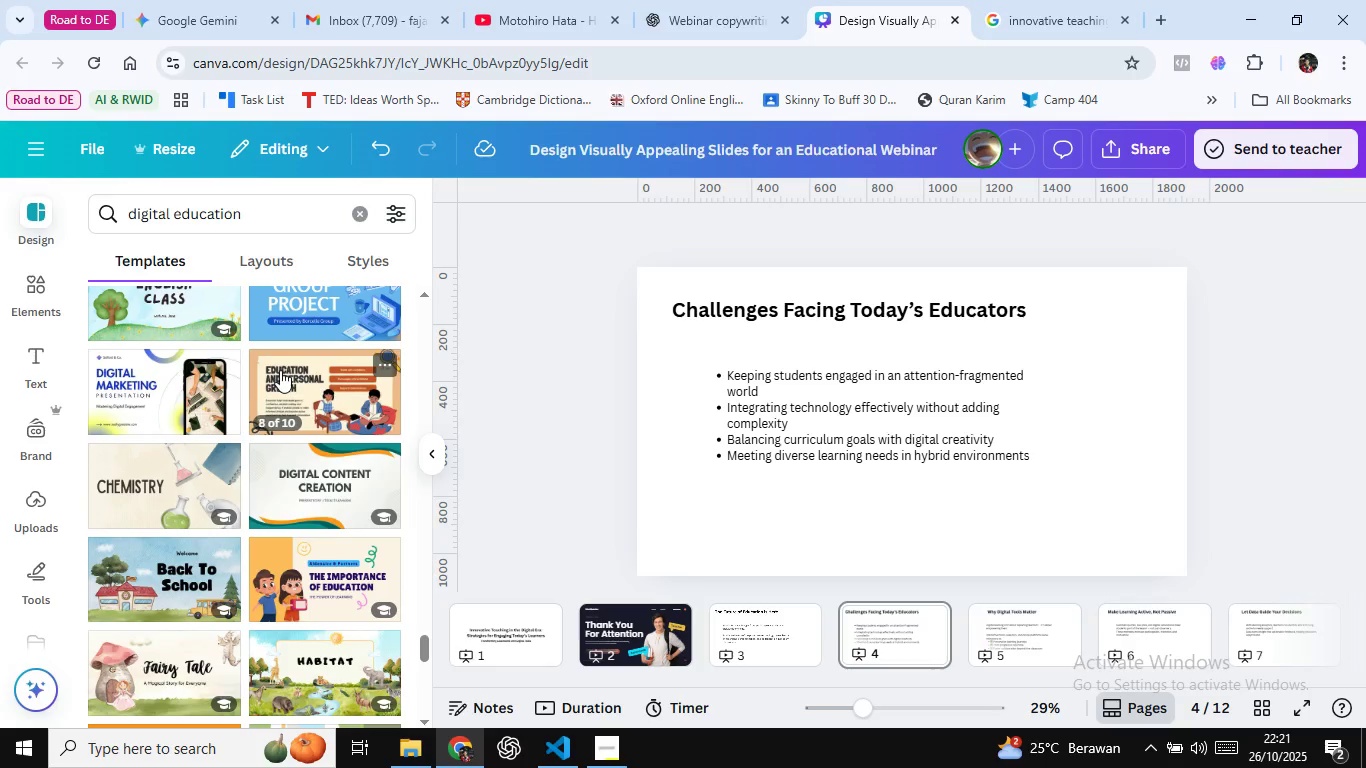 
wait(13.72)
 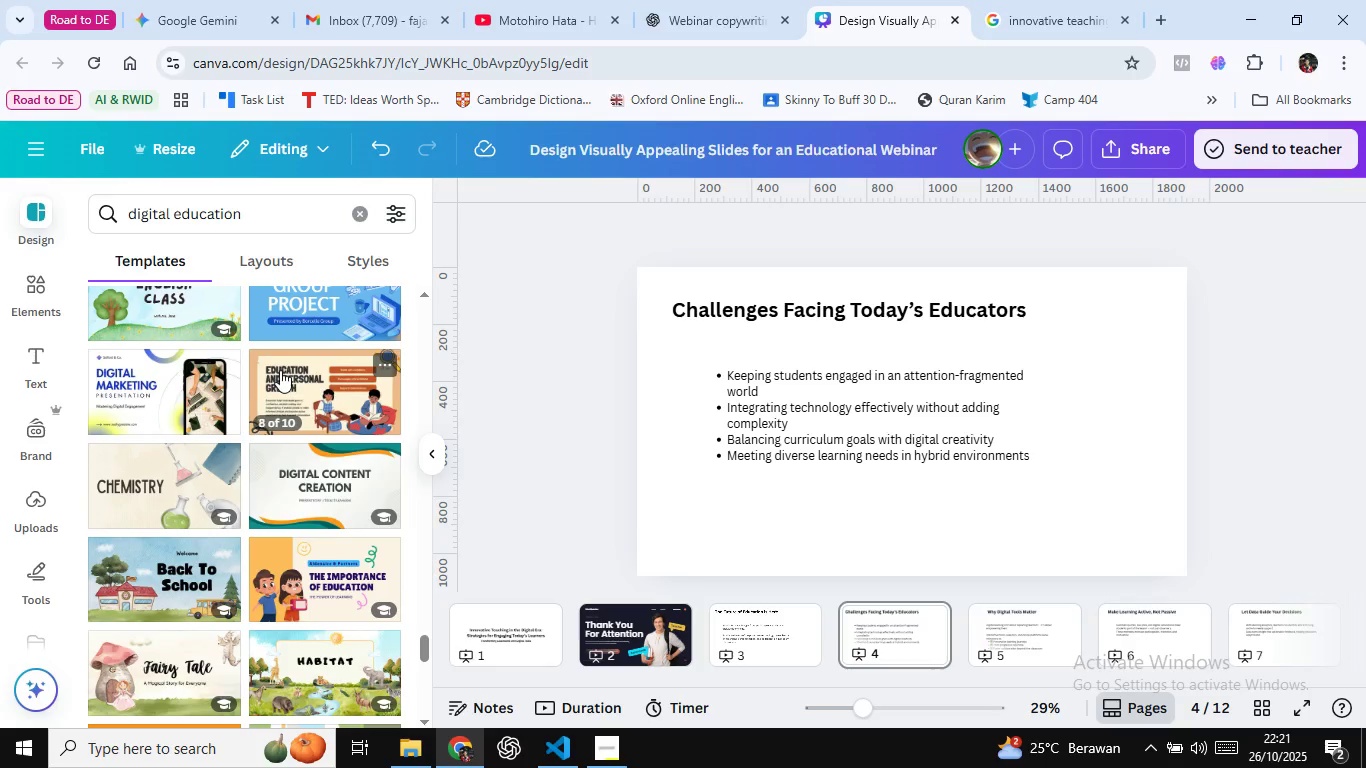 
mouse_move([235, 429])
 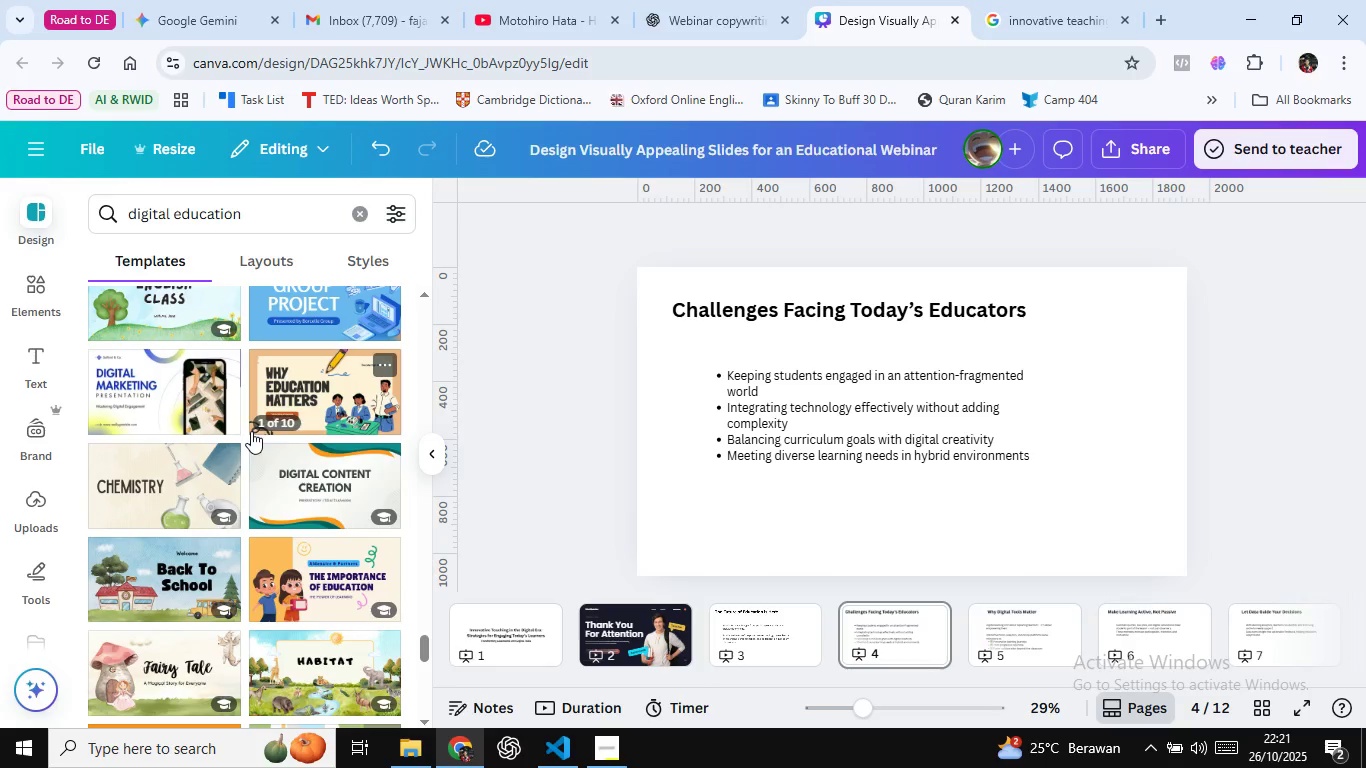 
mouse_move([256, 422])
 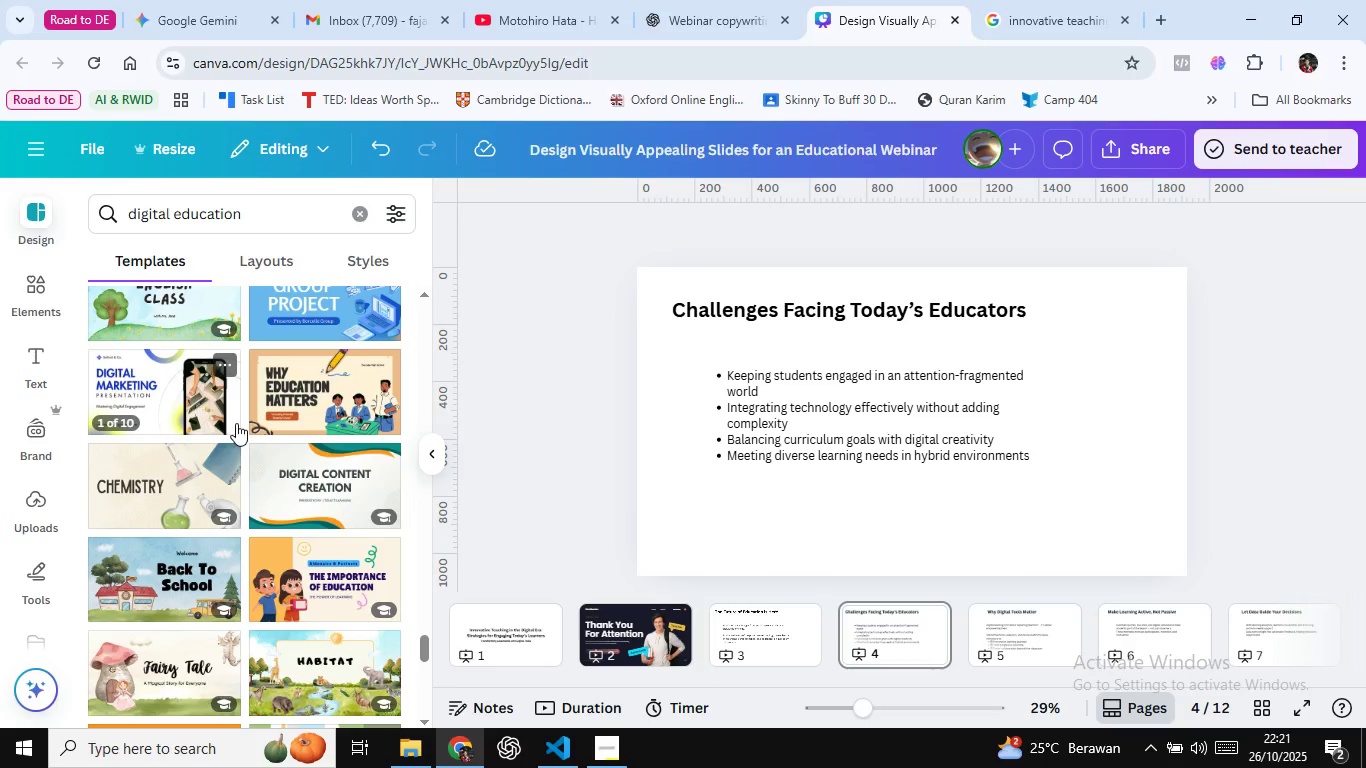 
mouse_move([237, 440])
 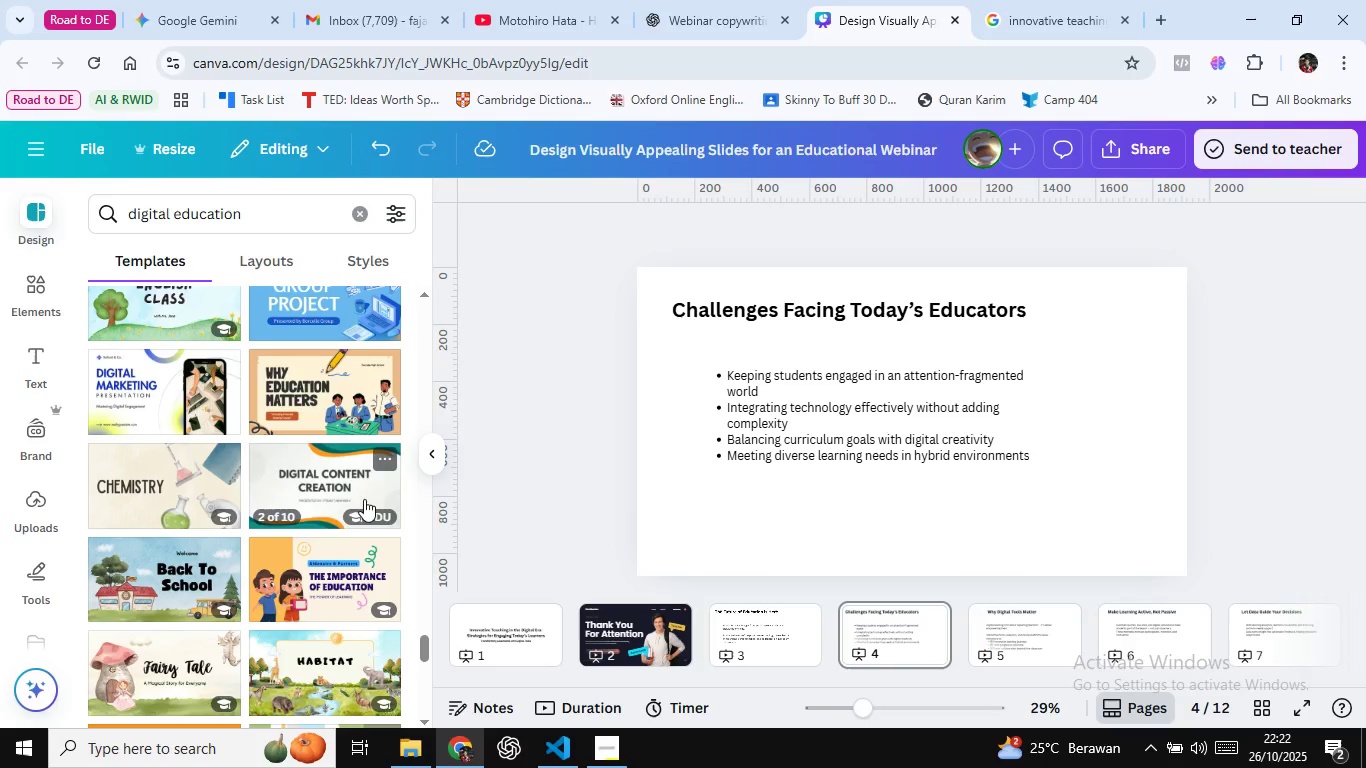 
wait(19.57)
 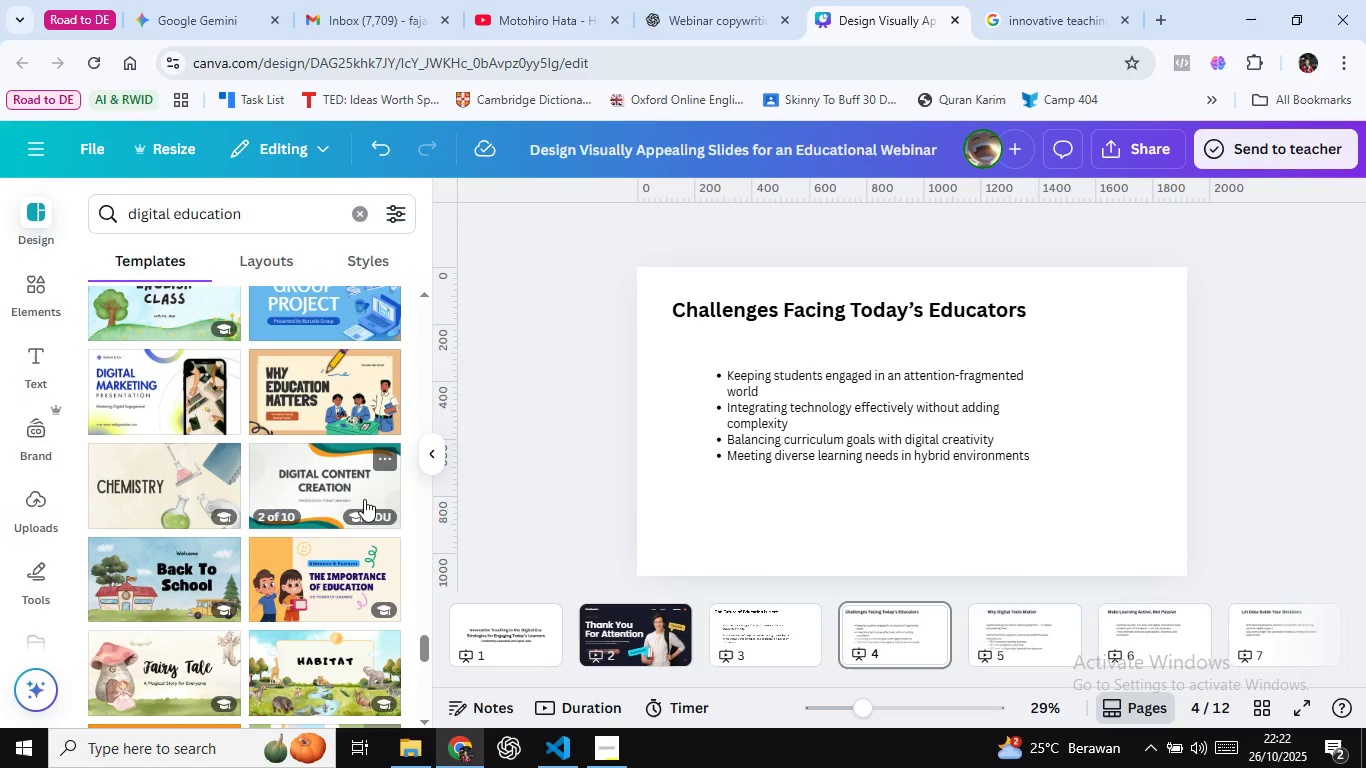 
scroll: coordinate [349, 482], scroll_direction: down, amount: 2.0
 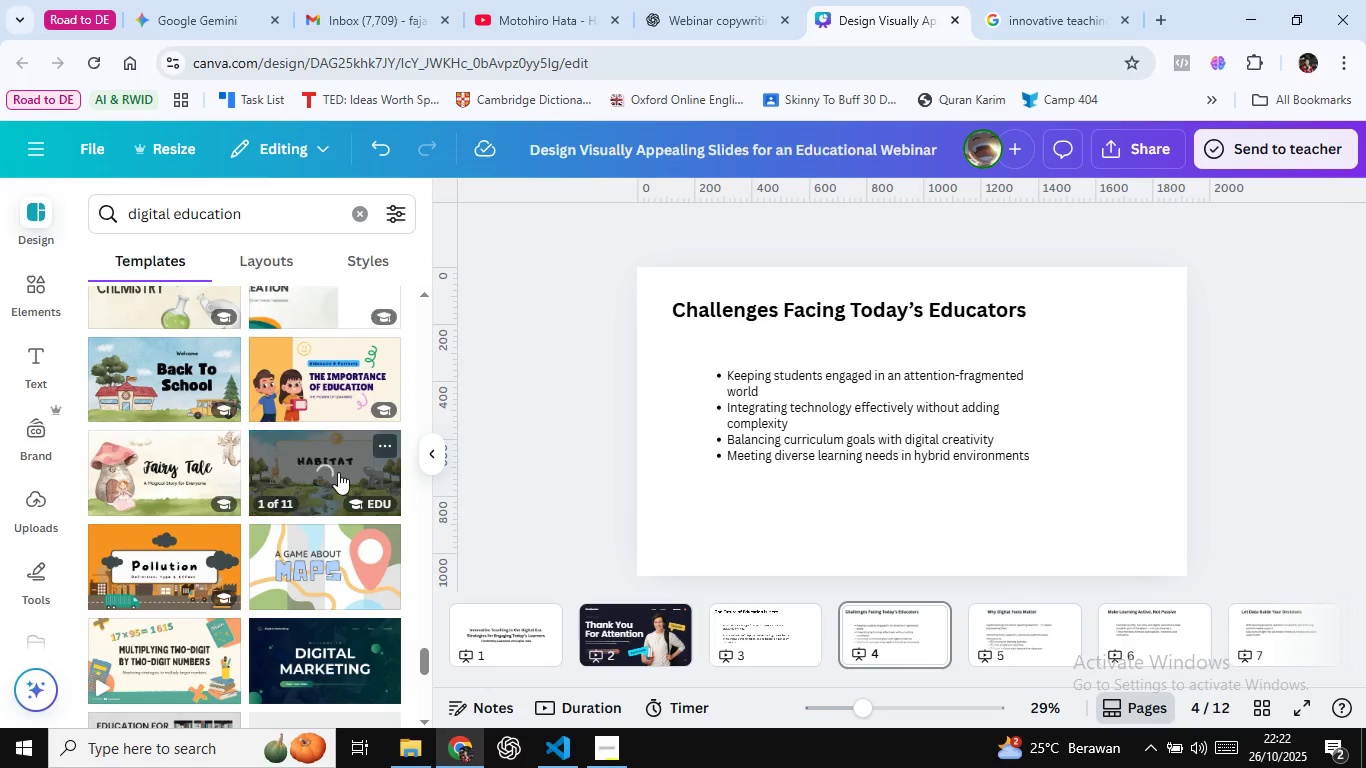 
mouse_move([341, 458])
 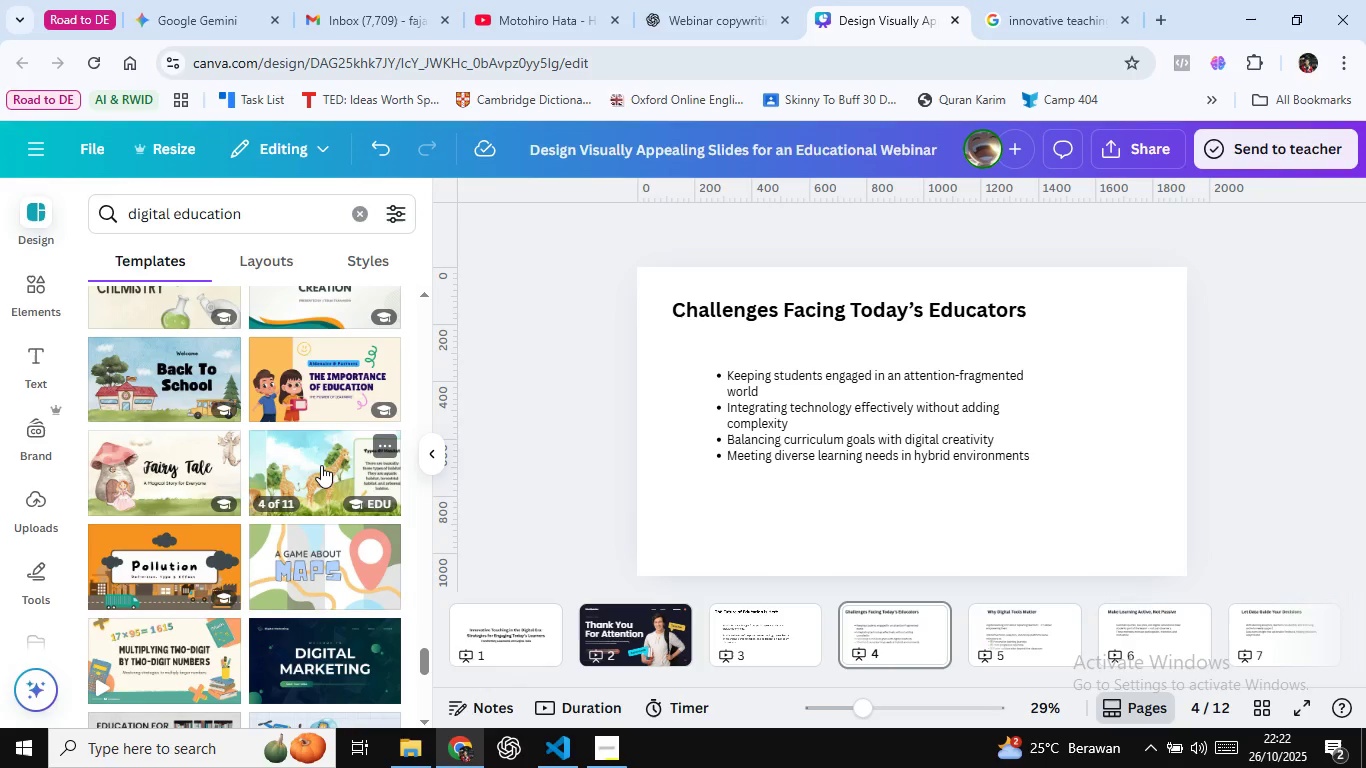 
mouse_move([293, 449])
 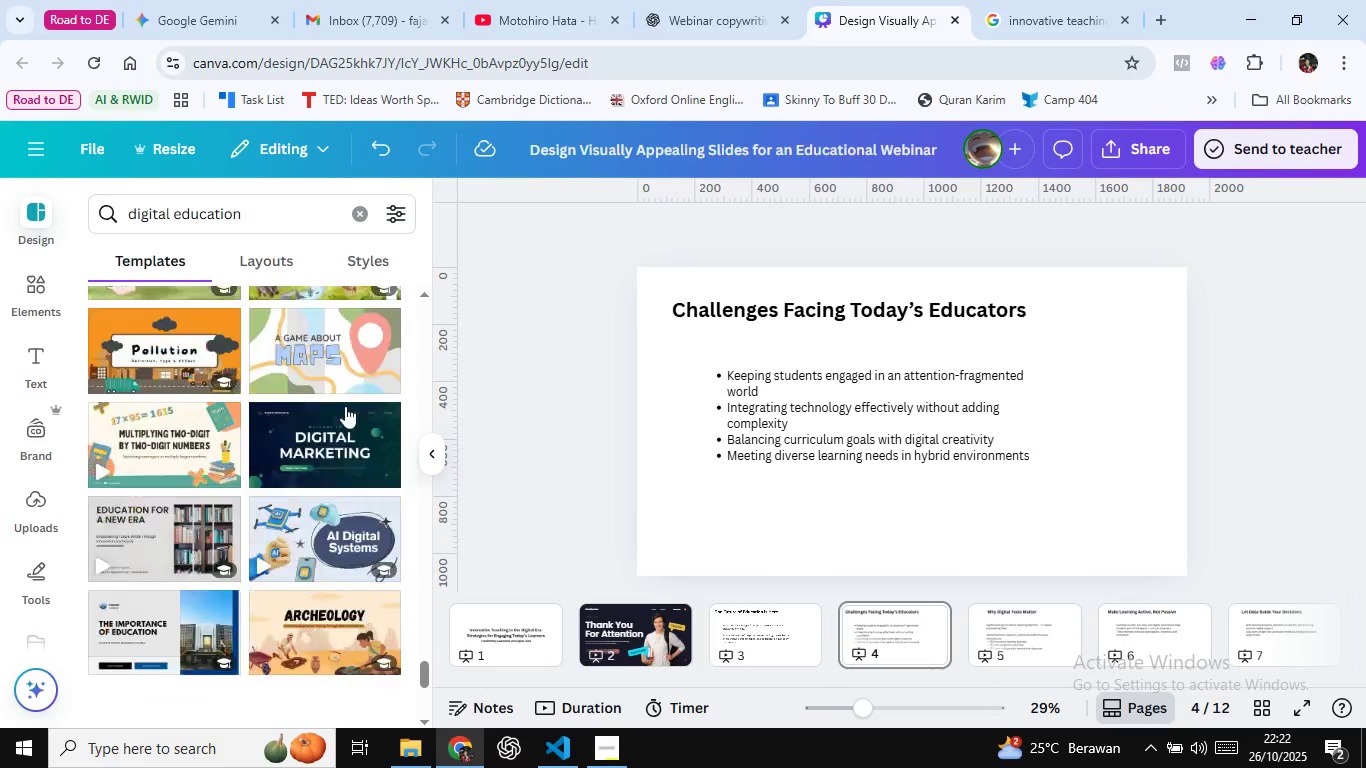 
scroll: coordinate [345, 406], scroll_direction: down, amount: 5.0
 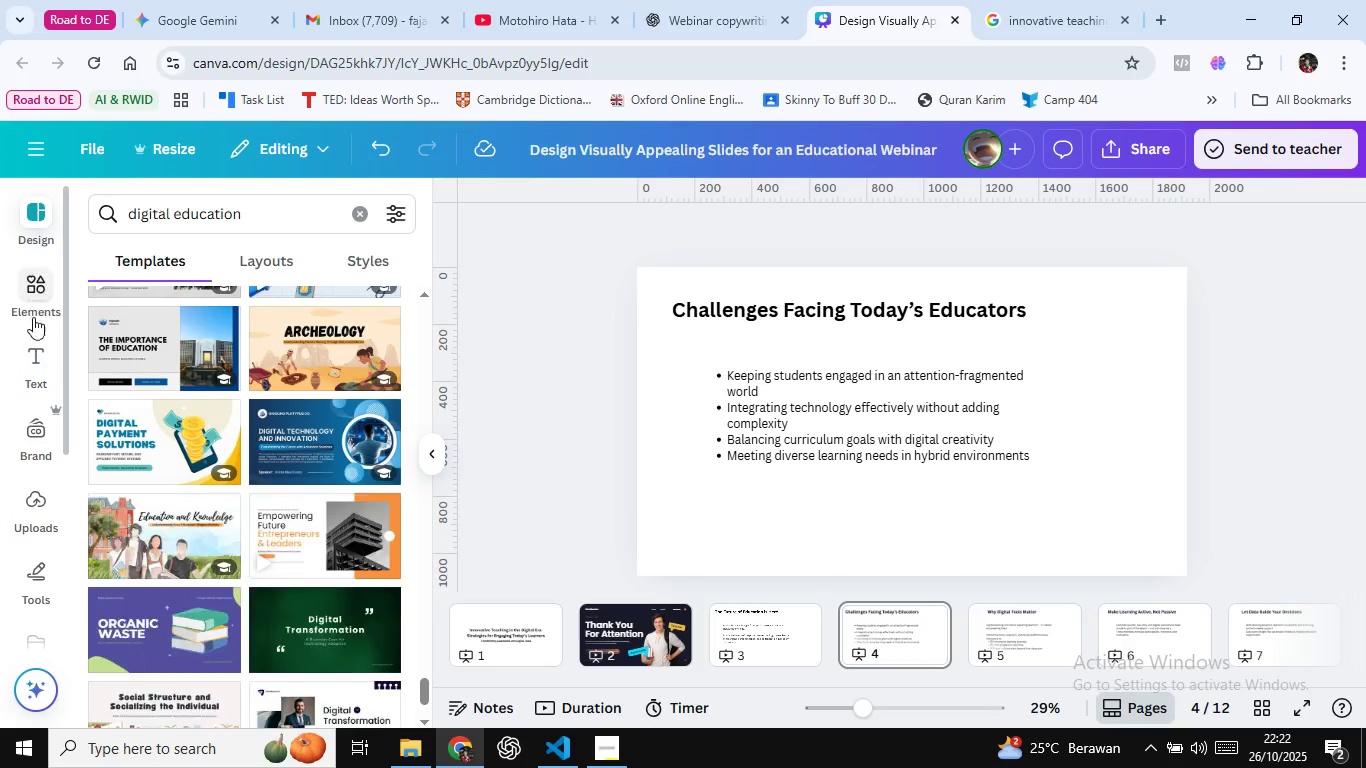 
left_click([30, 298])
 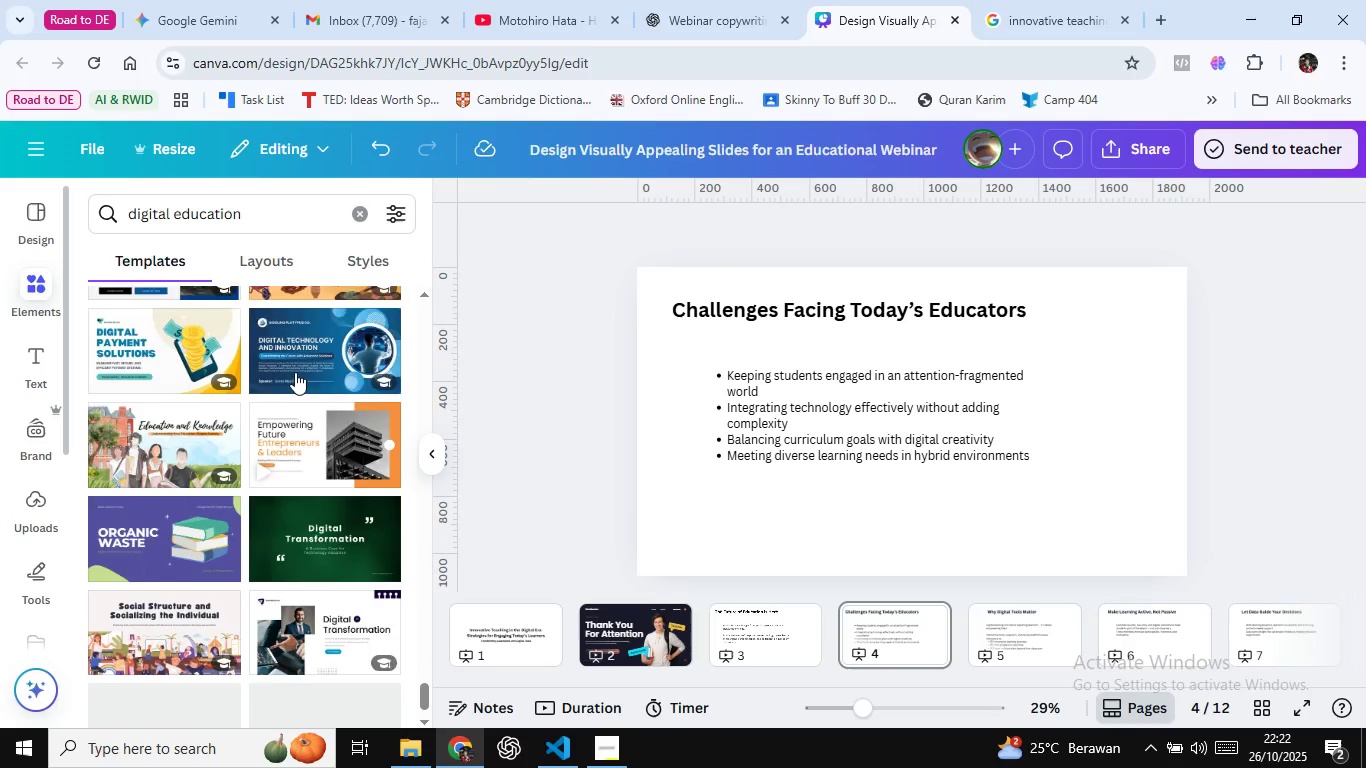 
scroll: coordinate [336, 387], scroll_direction: down, amount: 11.0
 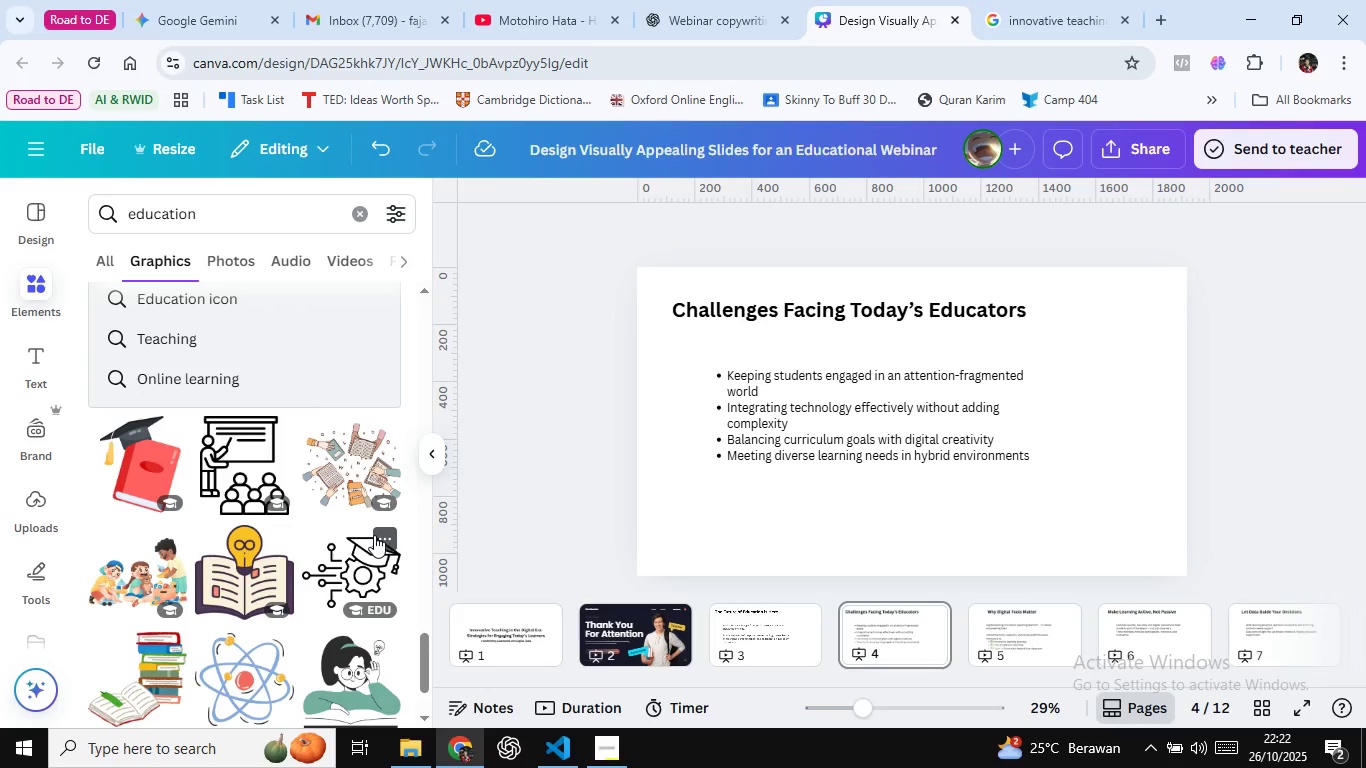 
mouse_move([275, 560])
 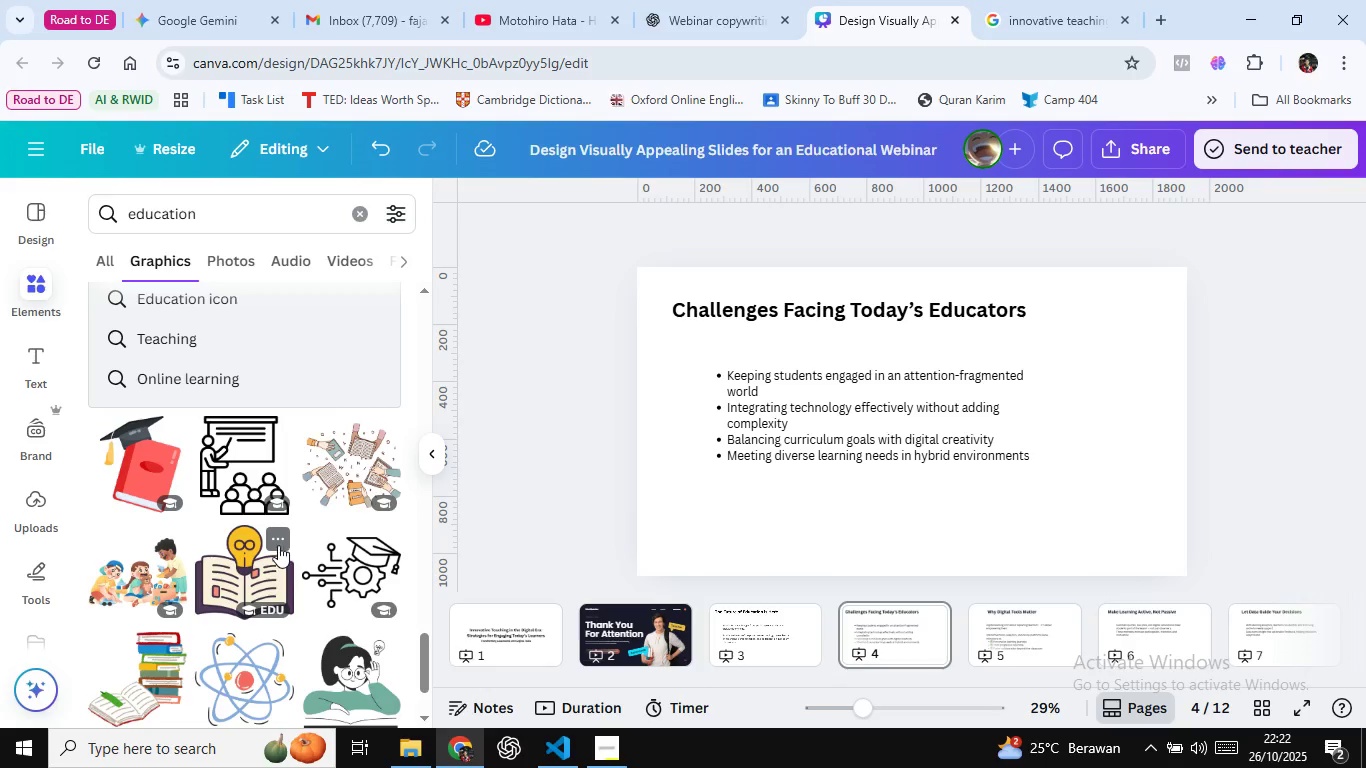 
scroll: coordinate [275, 528], scroll_direction: down, amount: 7.0
 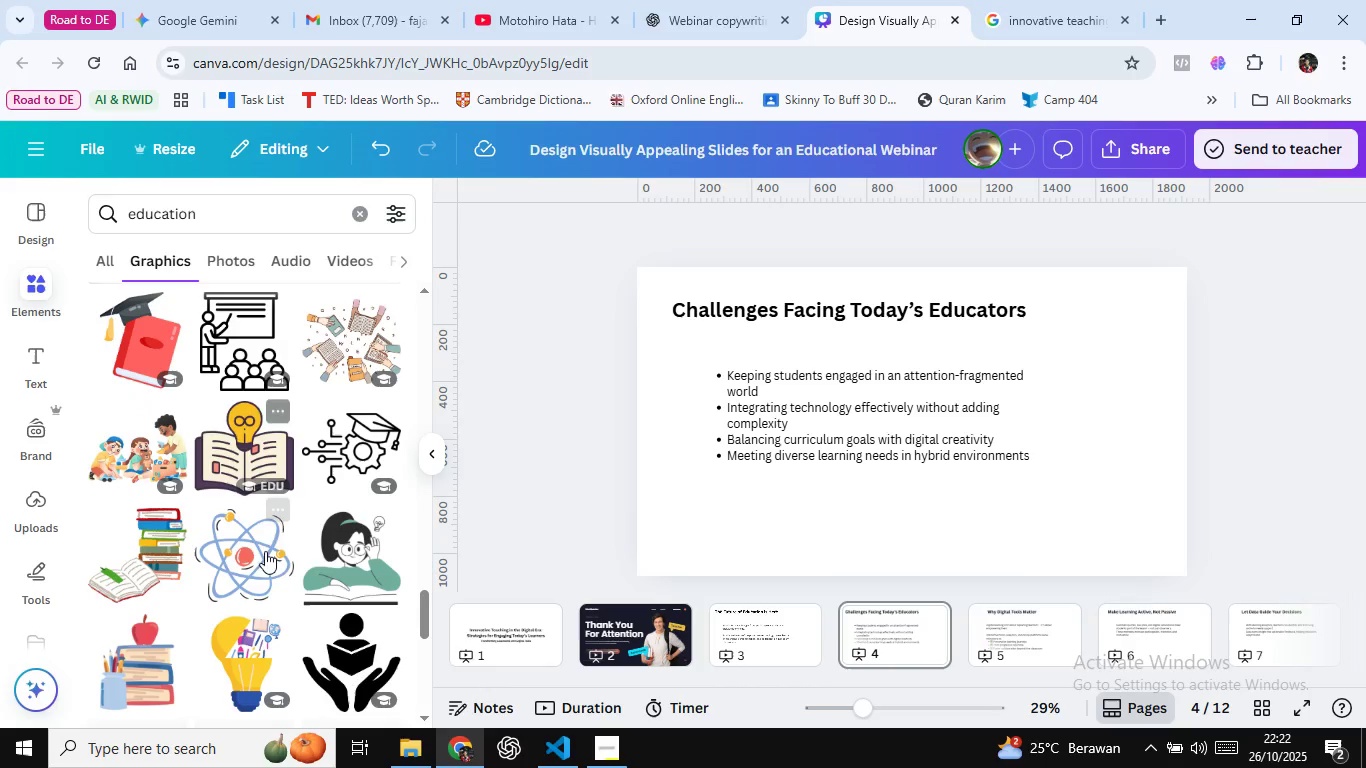 
mouse_move([289, 553])
 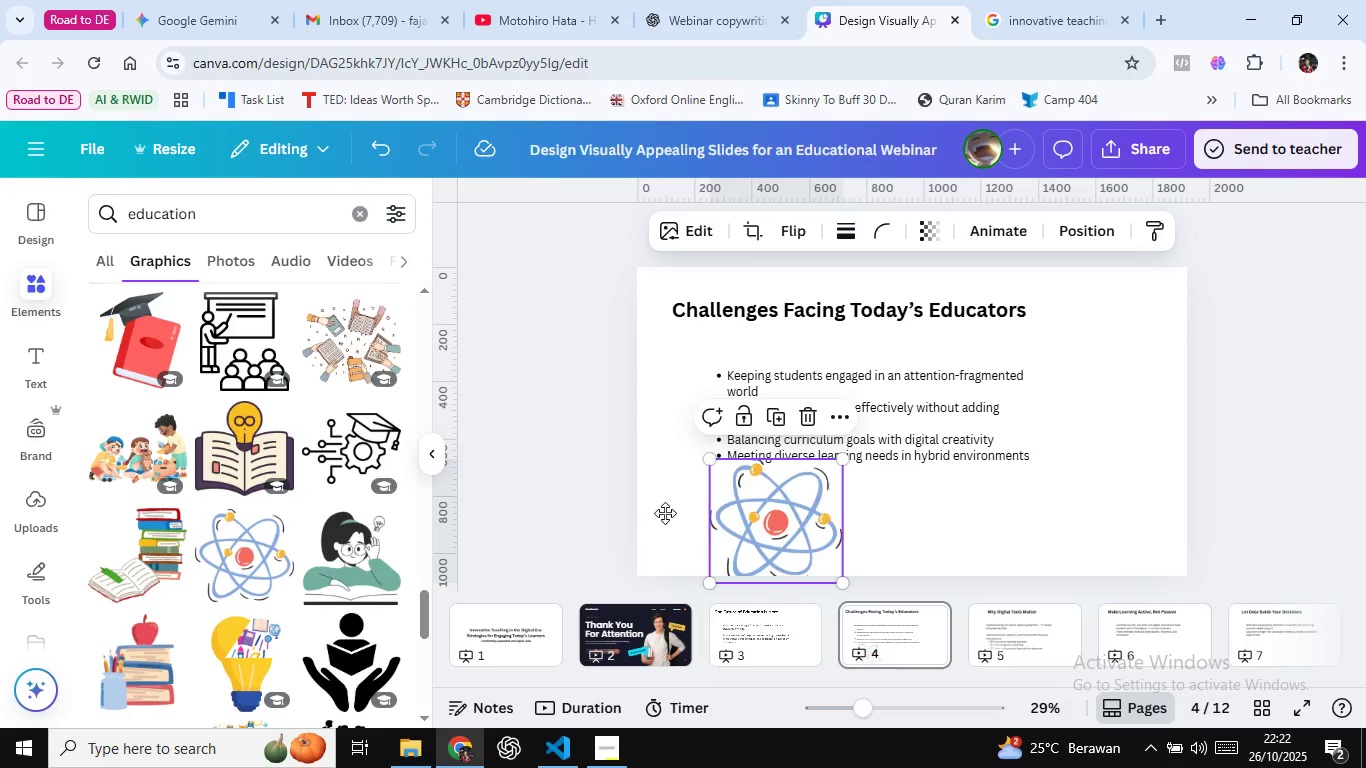 
mouse_move([684, 444])
 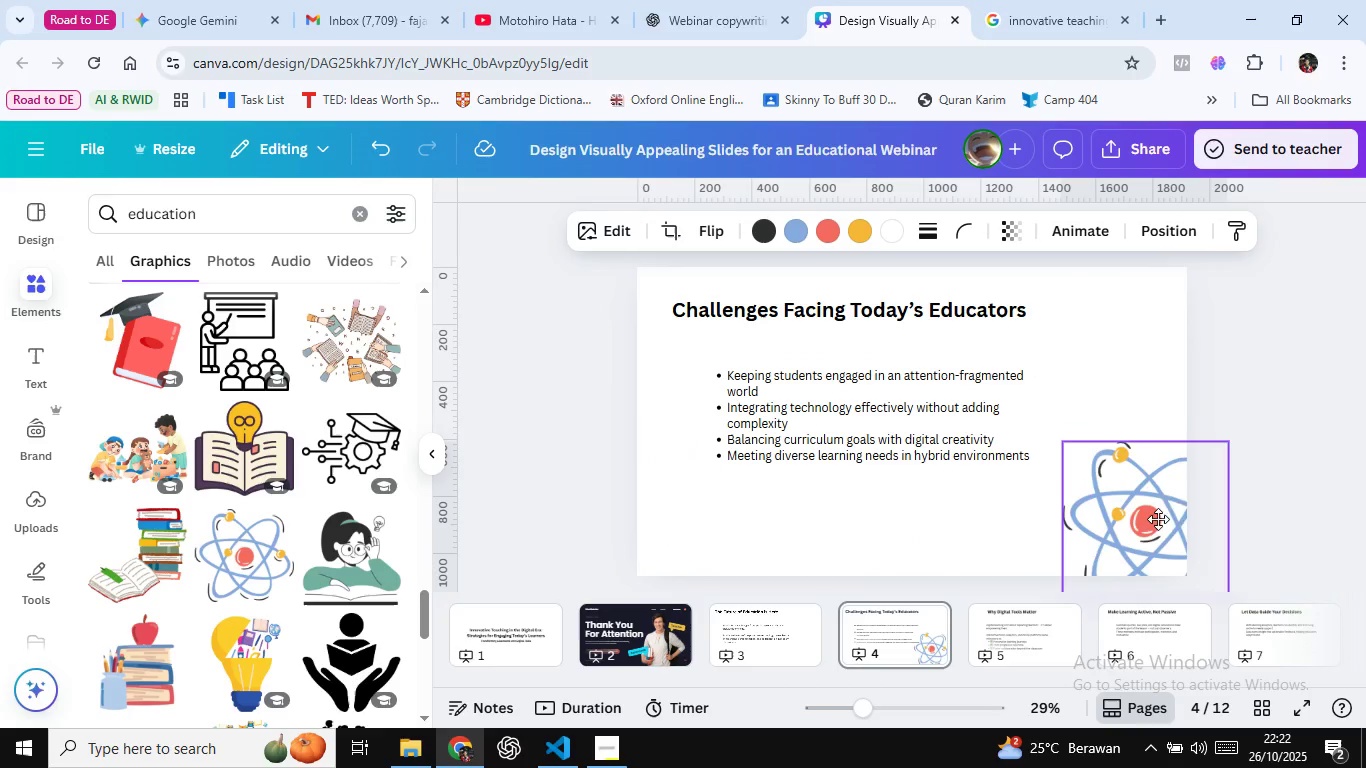 
wait(7.03)
 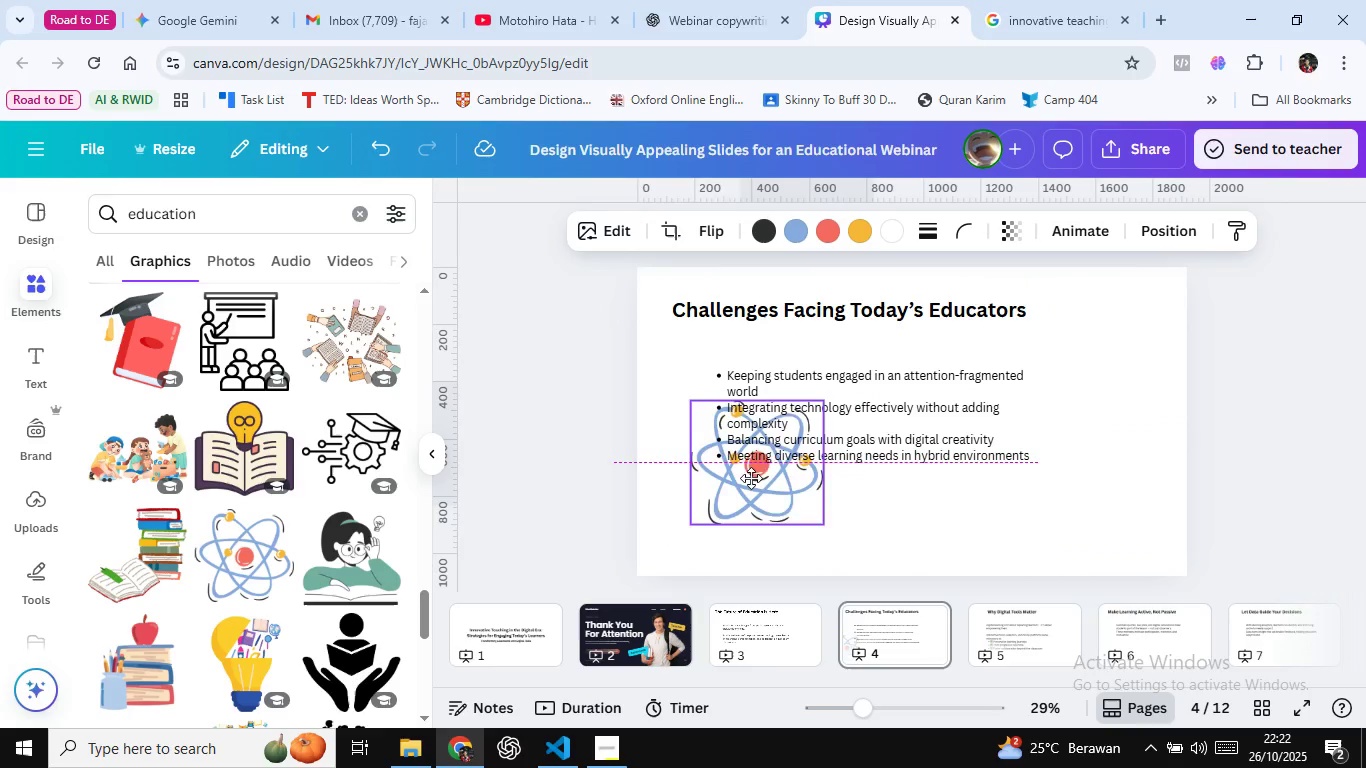 
left_click([864, 518])
 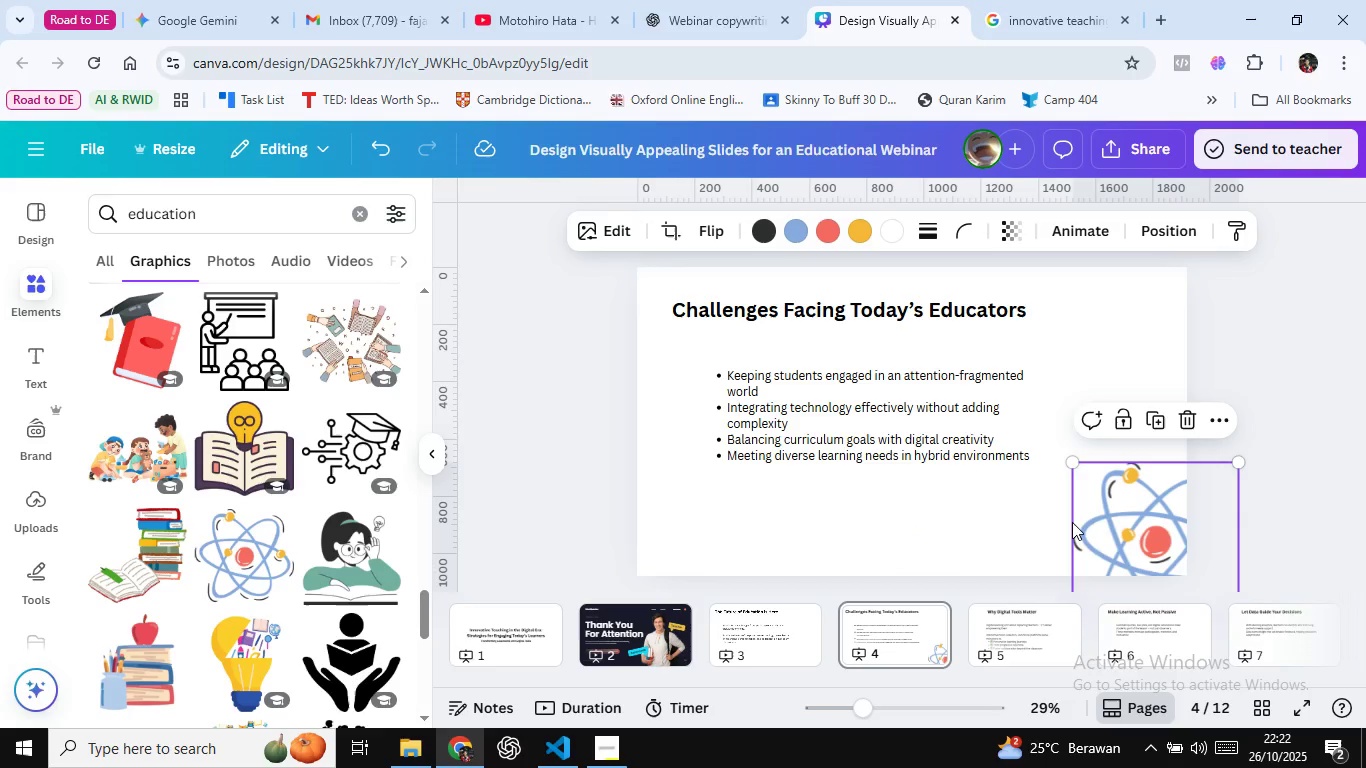 
left_click([1085, 518])
 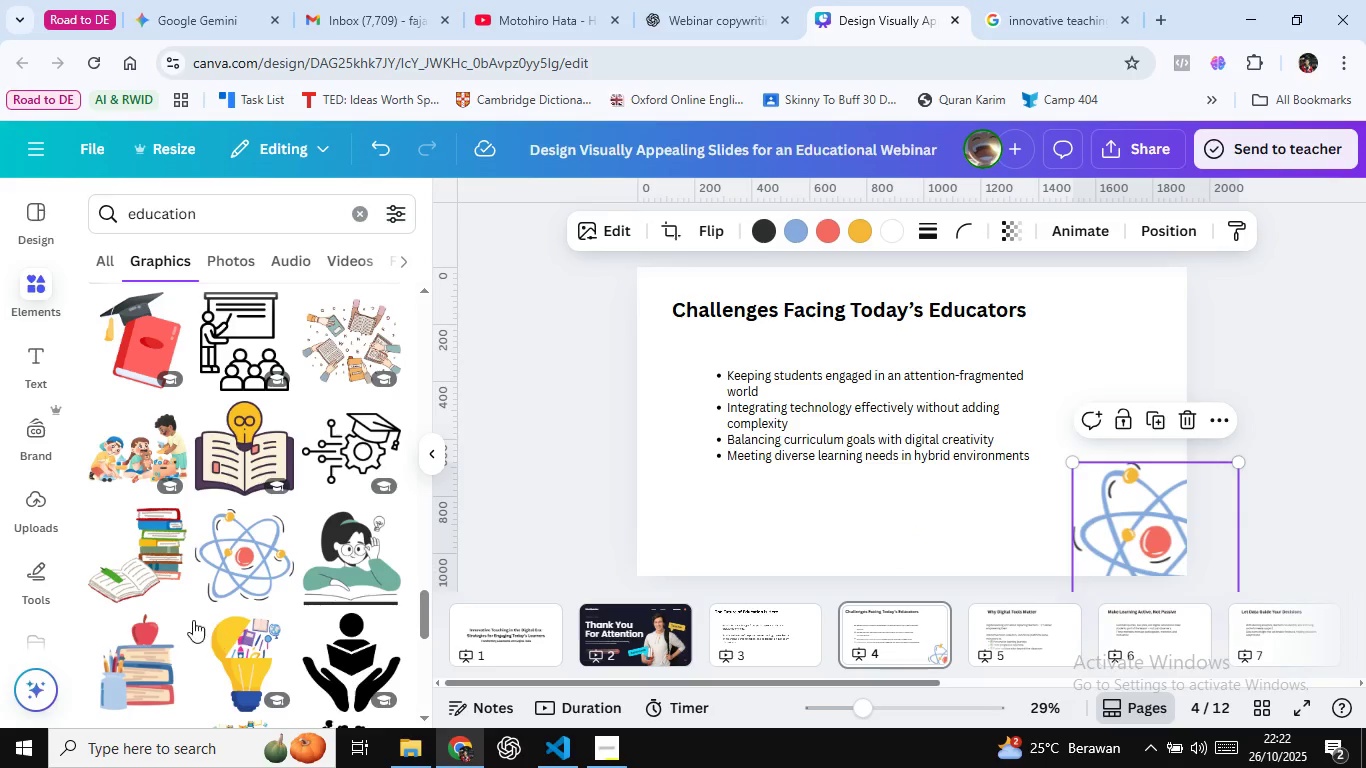 
scroll: coordinate [155, 421], scroll_direction: down, amount: 6.0
 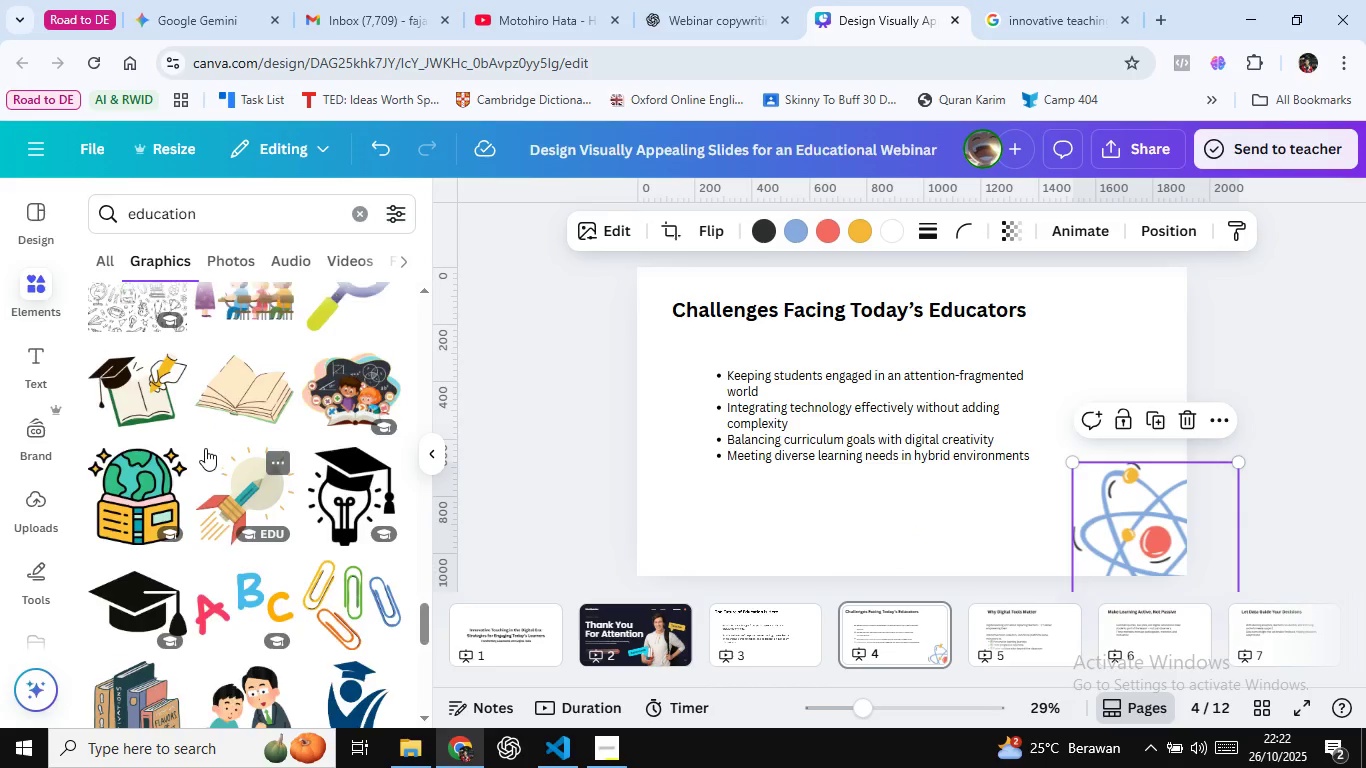 
scroll: coordinate [186, 454], scroll_direction: up, amount: 10.0
 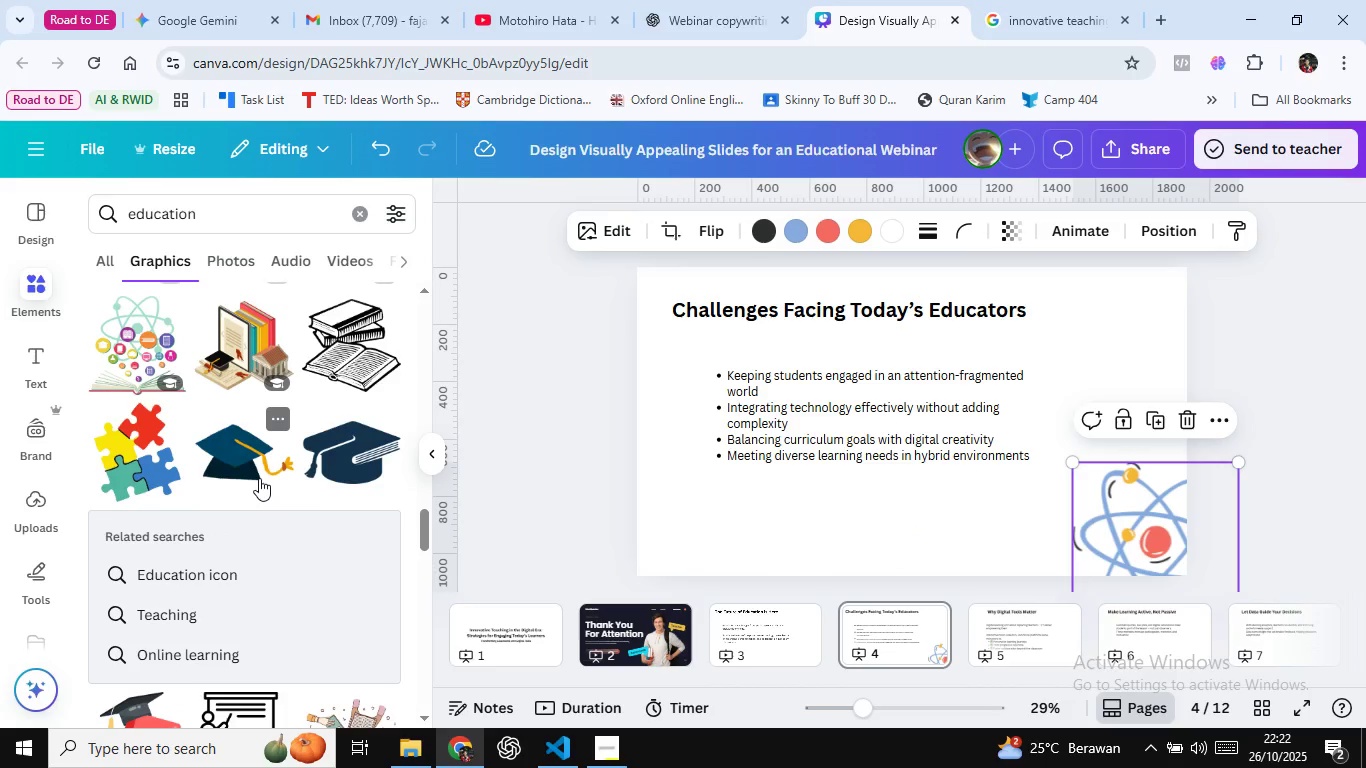 
scroll: coordinate [259, 478], scroll_direction: down, amount: 4.0
 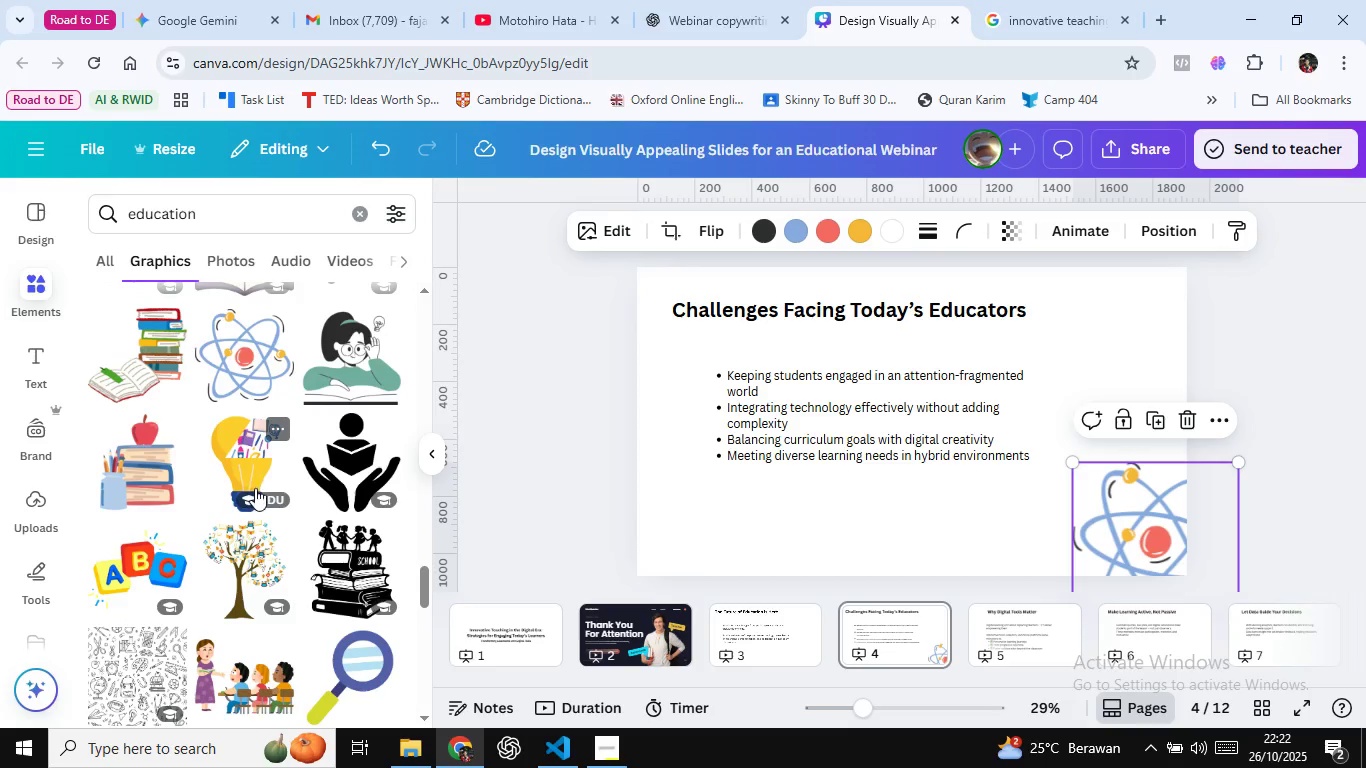 
scroll: coordinate [254, 488], scroll_direction: up, amount: 8.0
 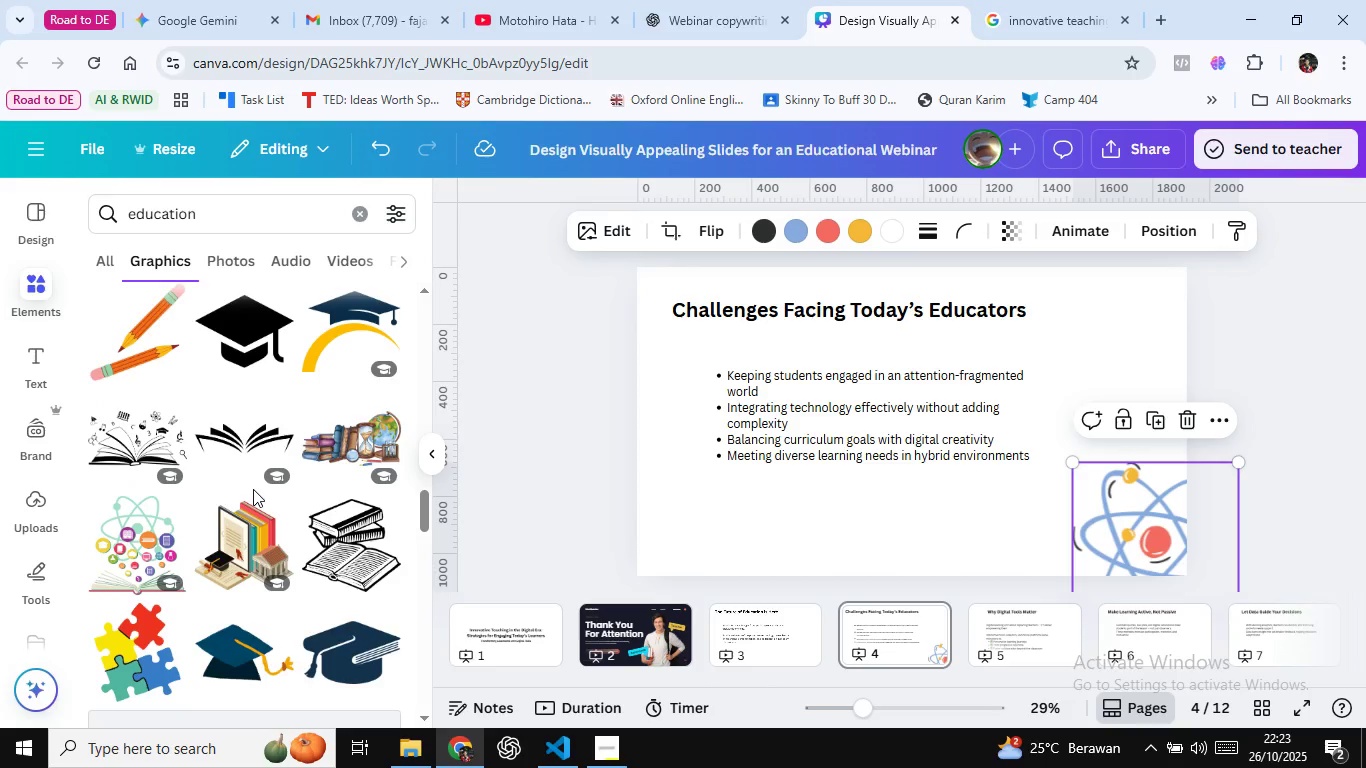 
wait(6.78)
 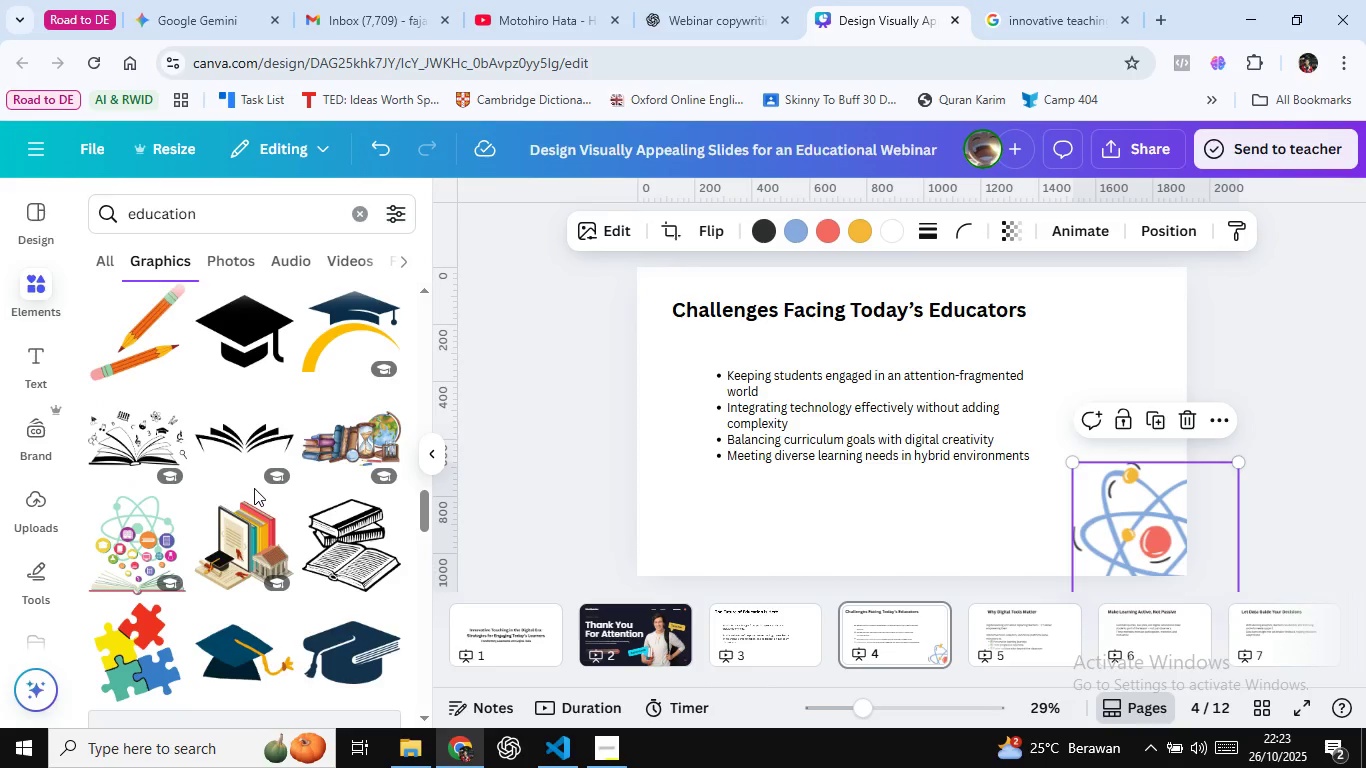 
left_click([566, 442])
 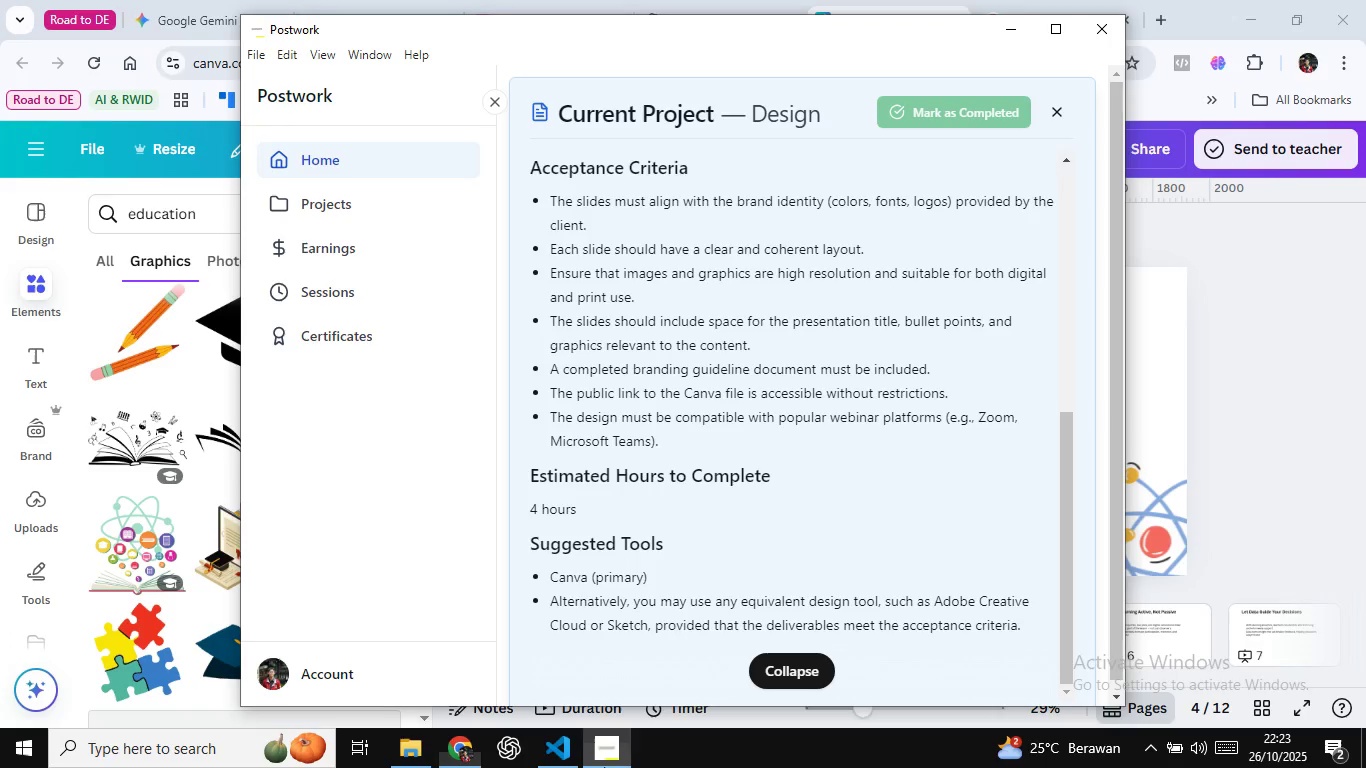 
left_click([604, 767])
 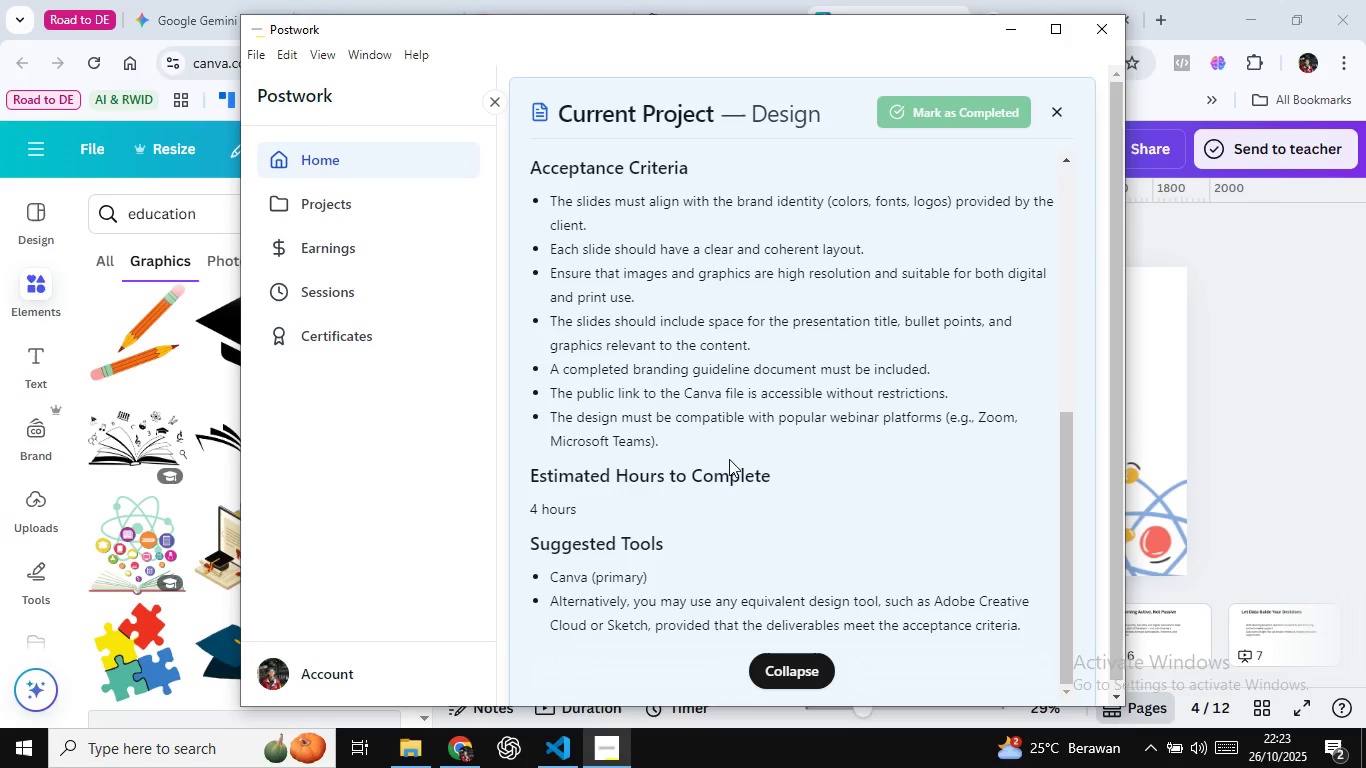 
scroll: coordinate [729, 459], scroll_direction: down, amount: 6.0